 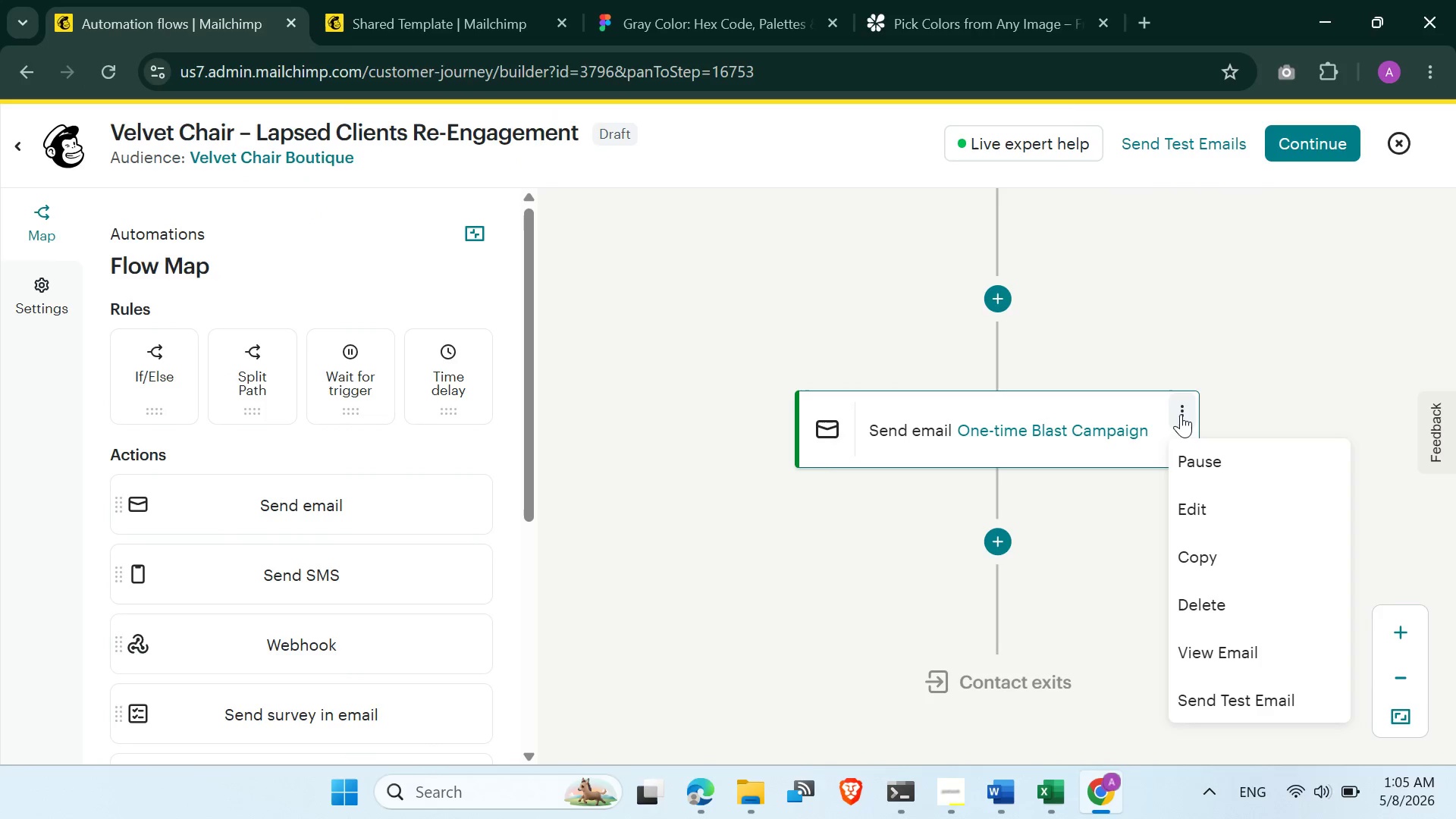 
left_click([1205, 507])
 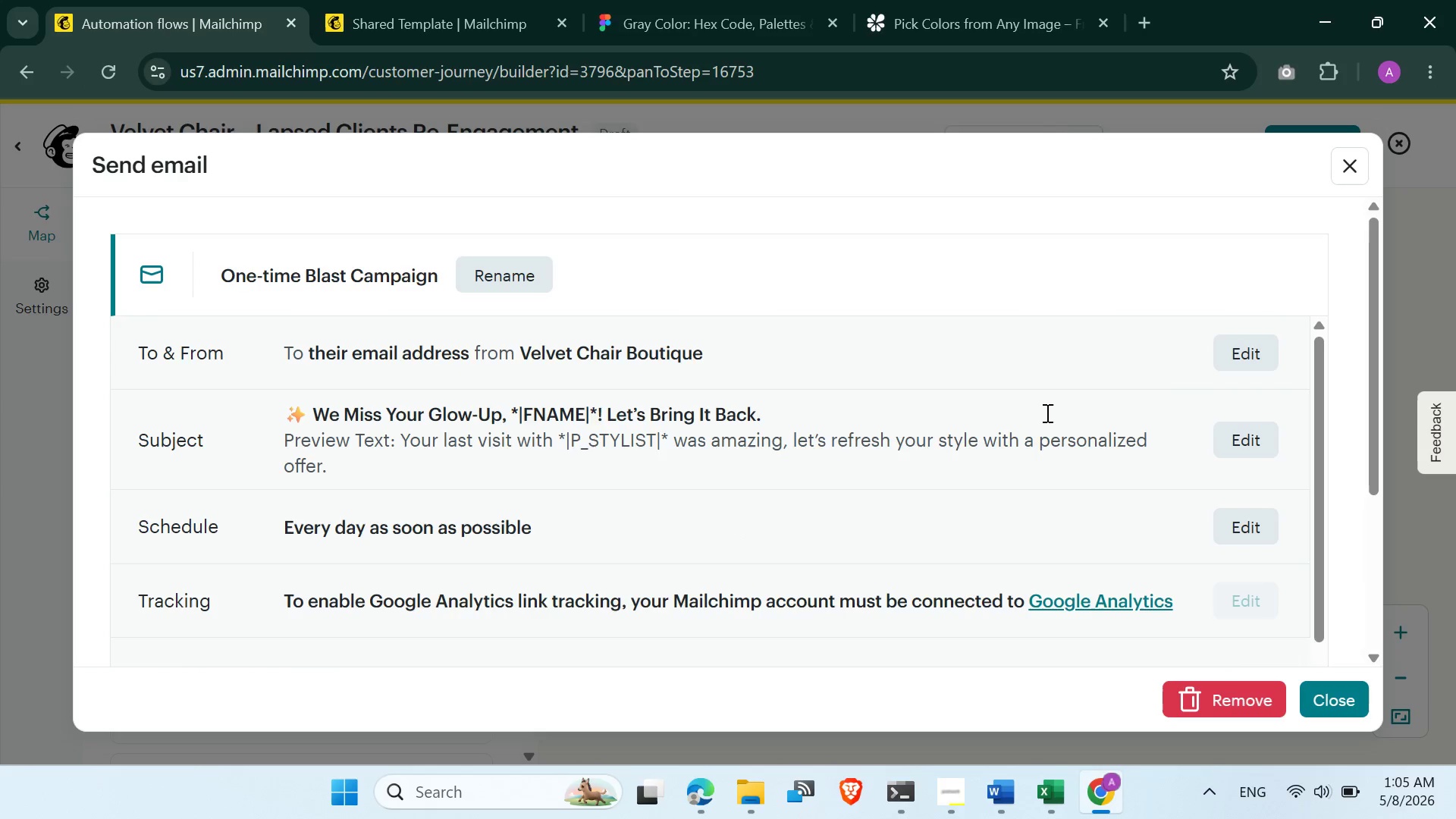 
wait(5.12)
 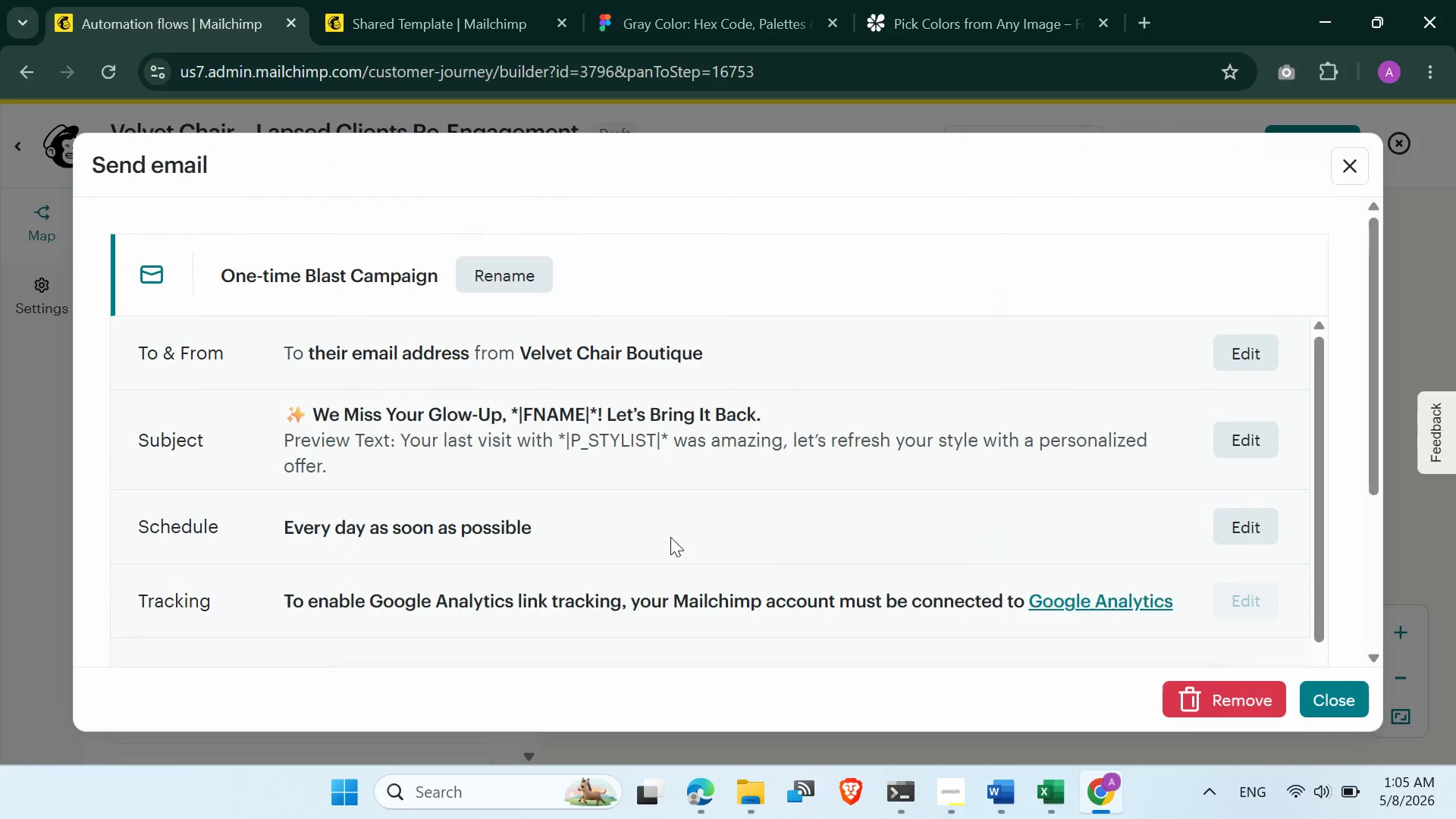 
scroll: coordinate [1046, 527], scroll_direction: down, amount: 4.0
 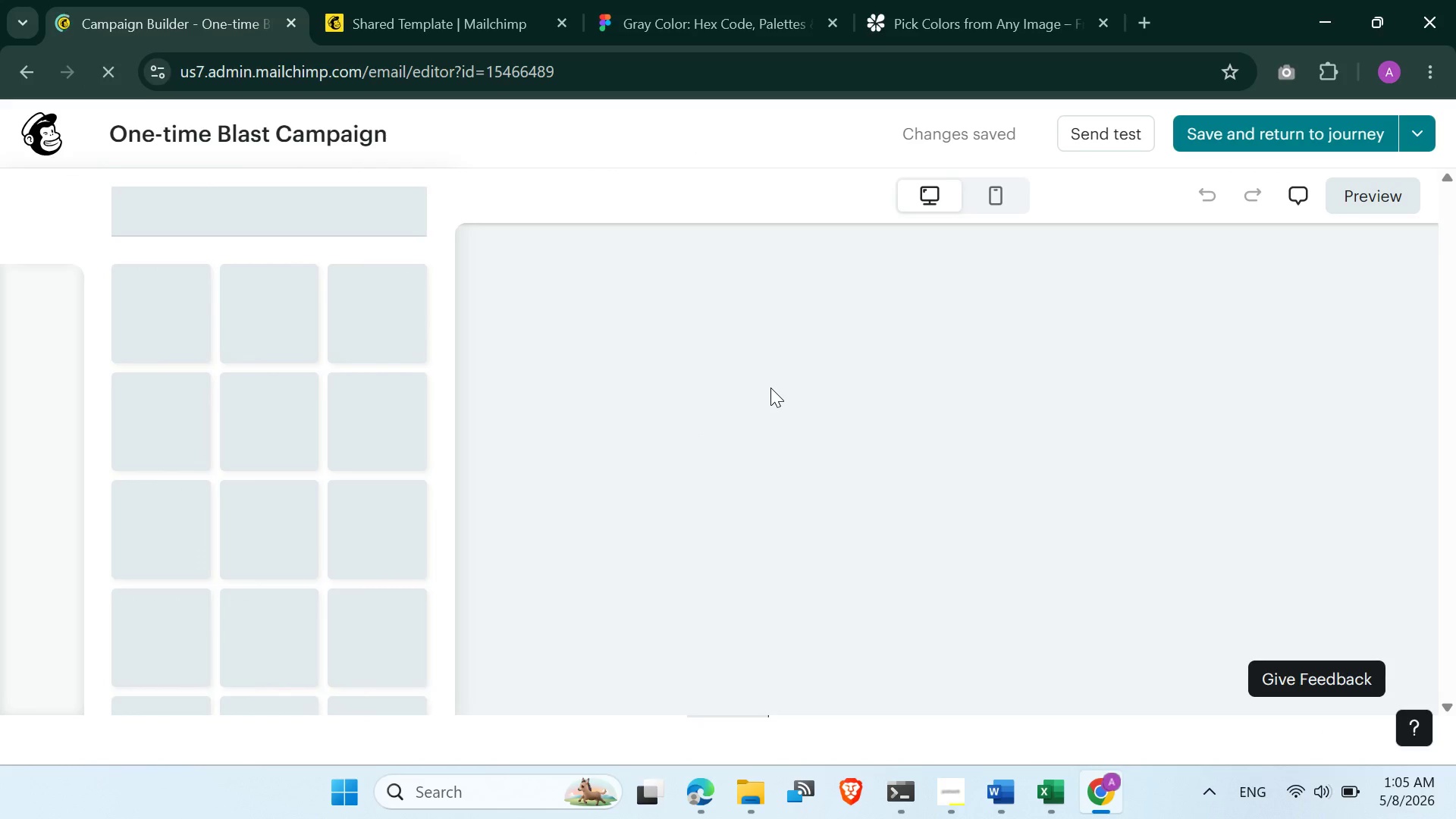 
wait(14.78)
 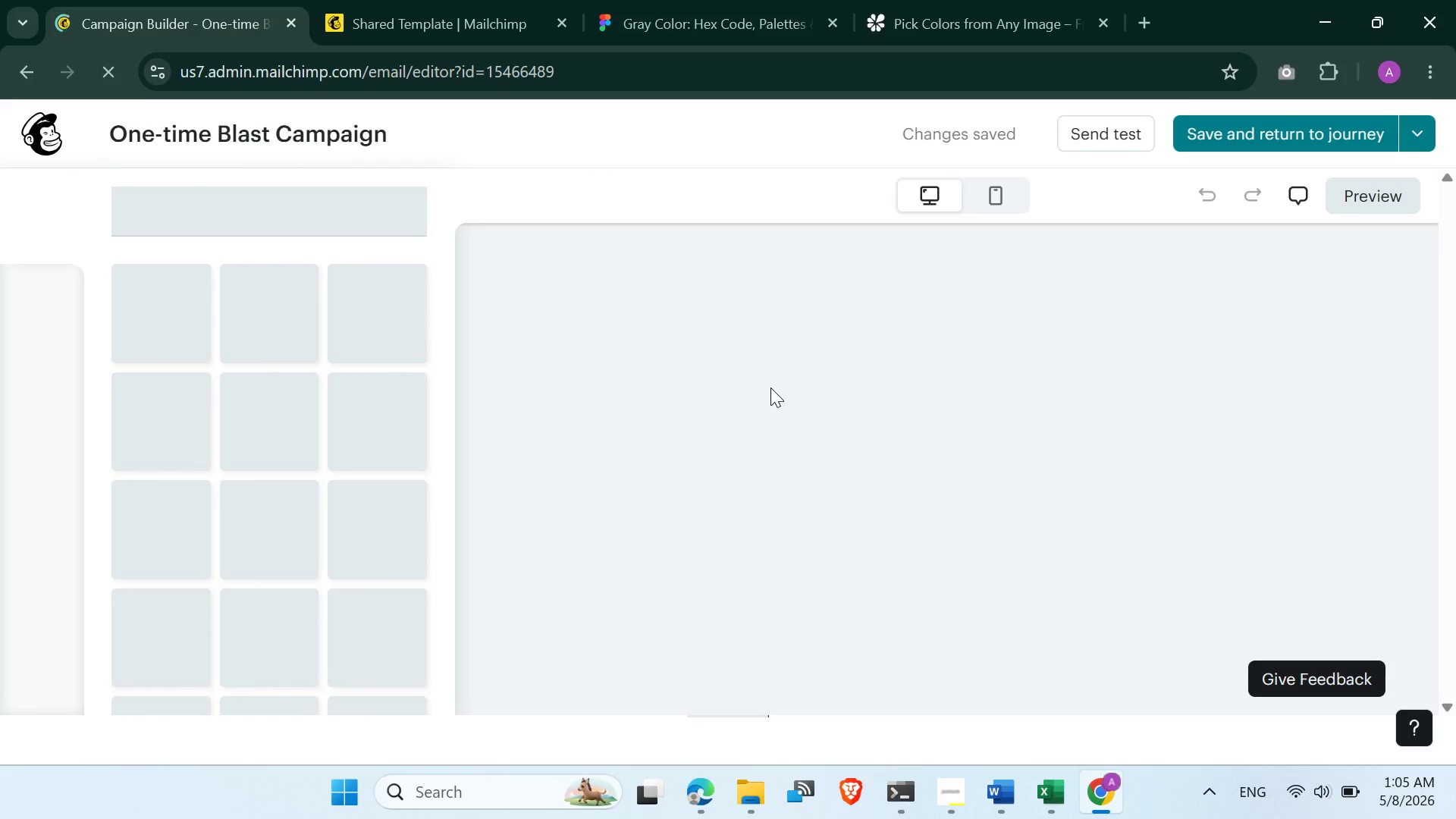 
scroll: coordinate [770, 386], scroll_direction: down, amount: 5.0
 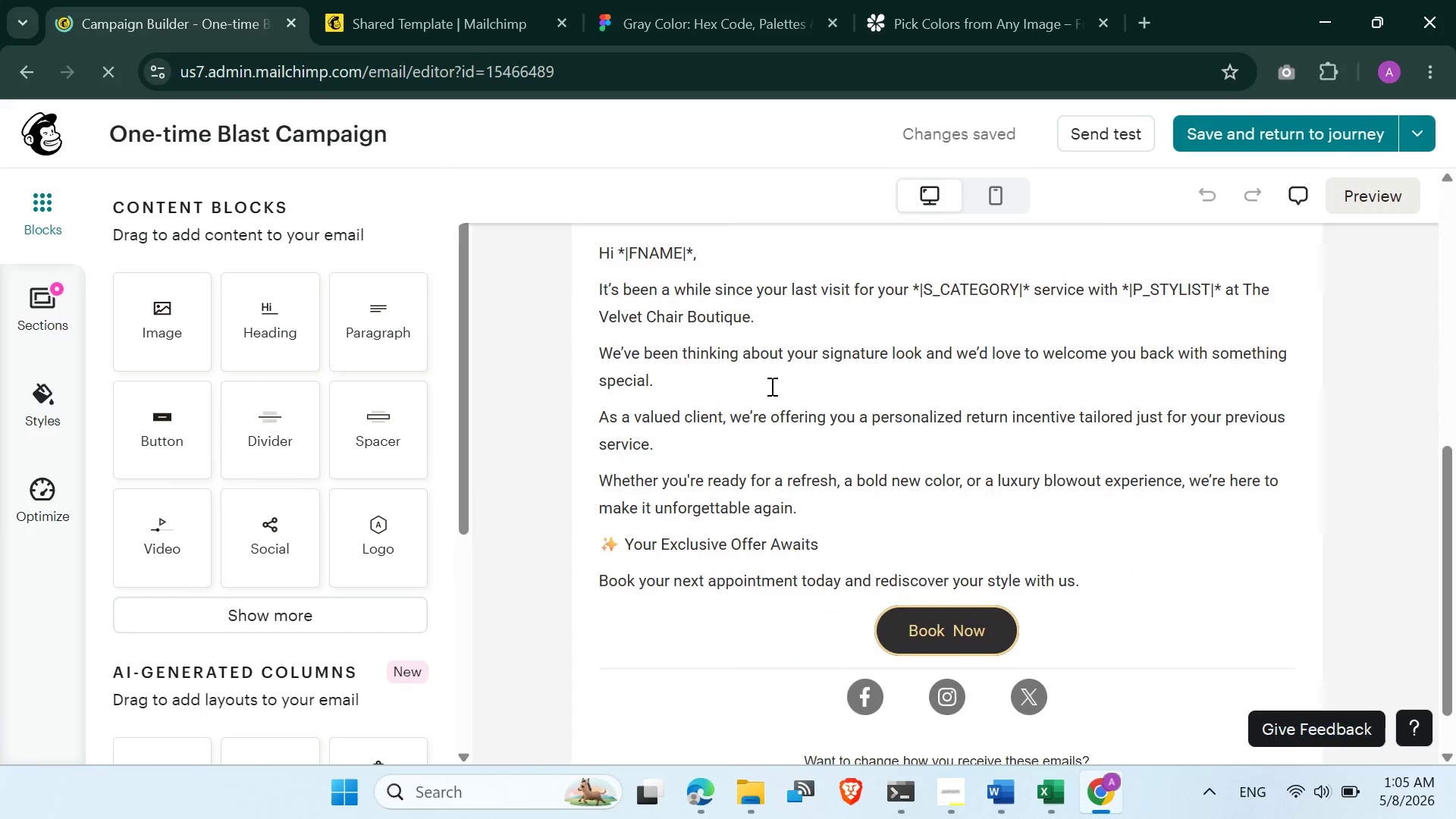 
scroll: coordinate [770, 386], scroll_direction: up, amount: 3.0
 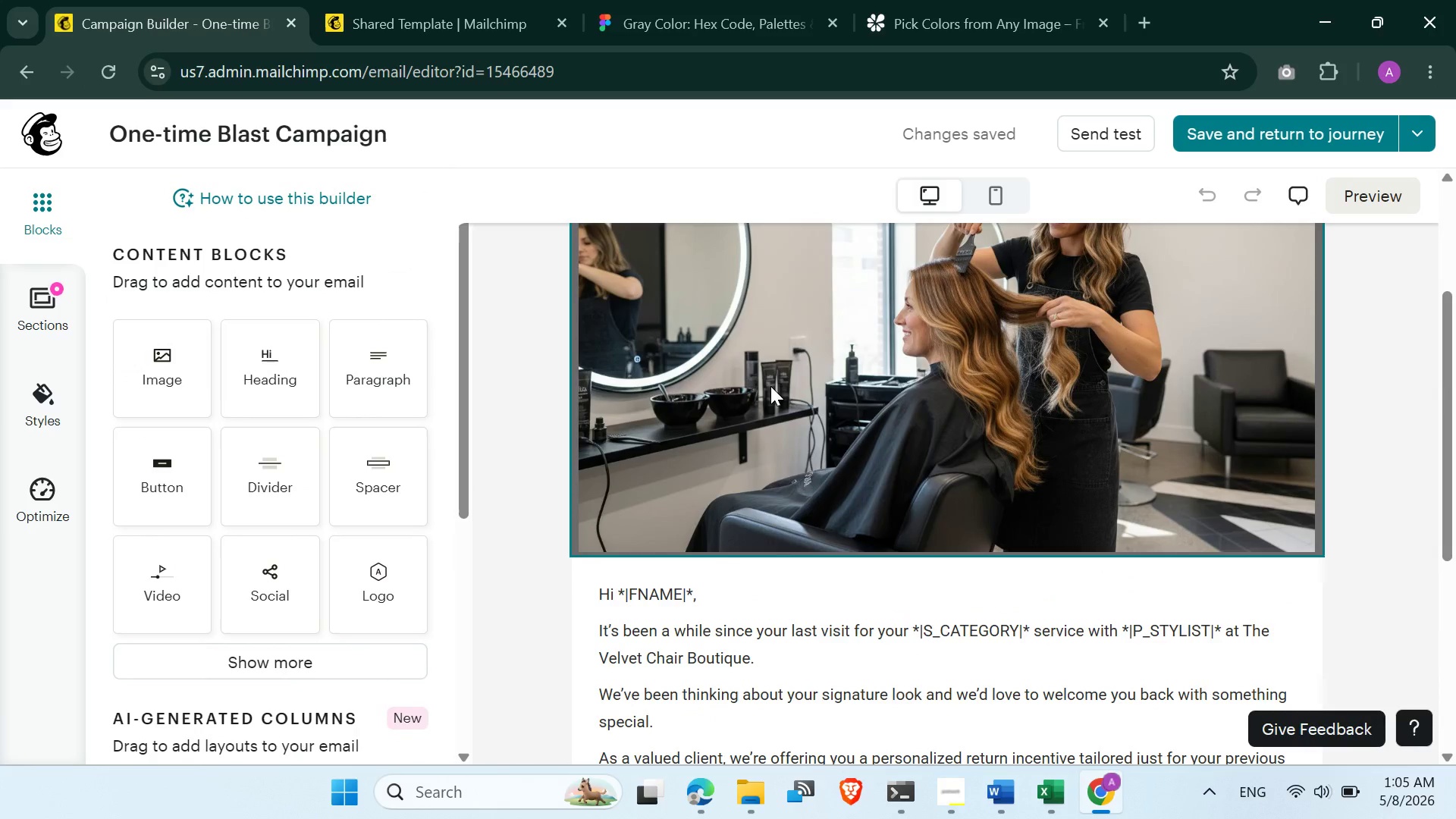 
scroll: coordinate [770, 386], scroll_direction: down, amount: 3.0
 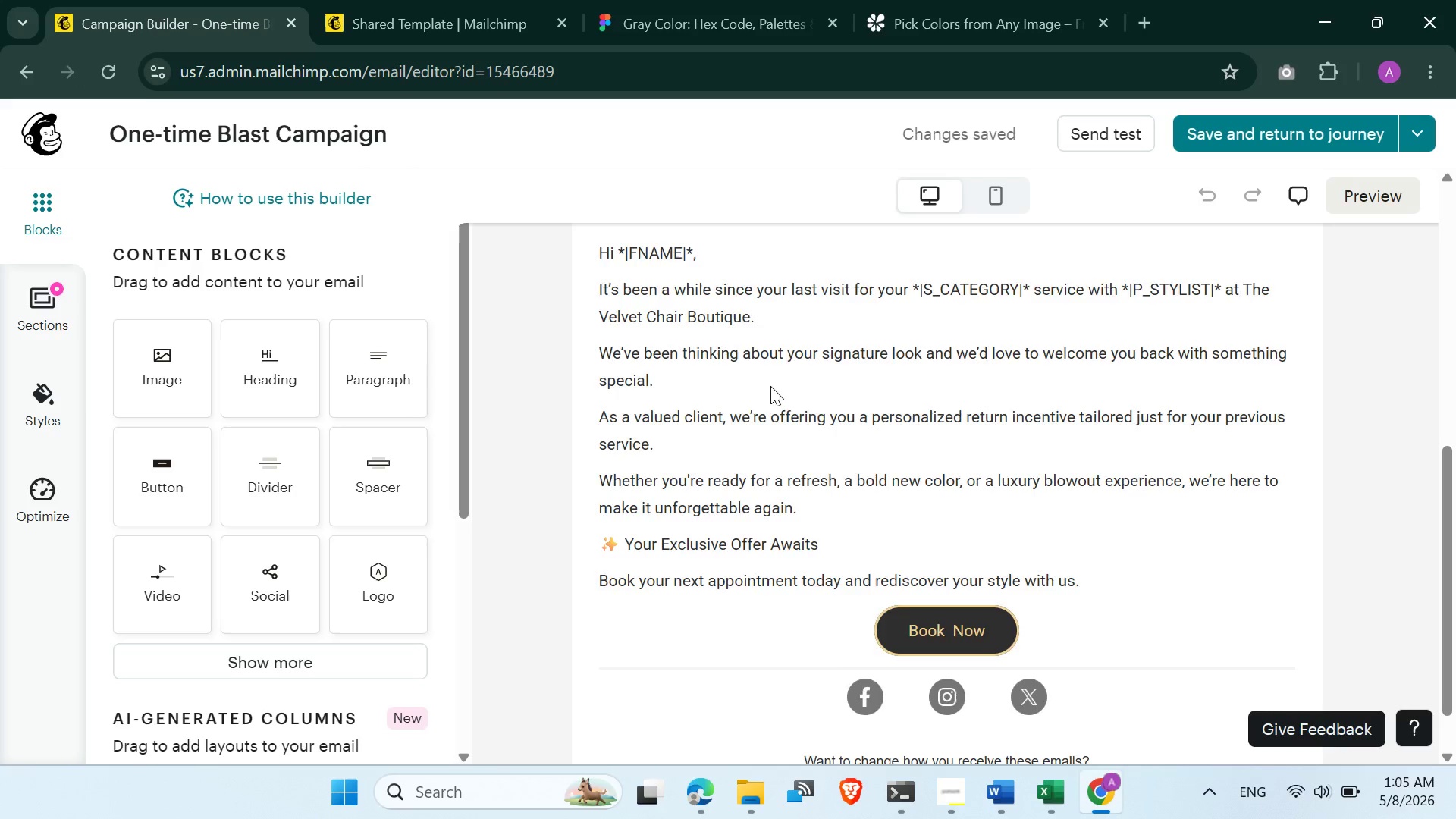 
scroll: coordinate [770, 386], scroll_direction: up, amount: 1.0
 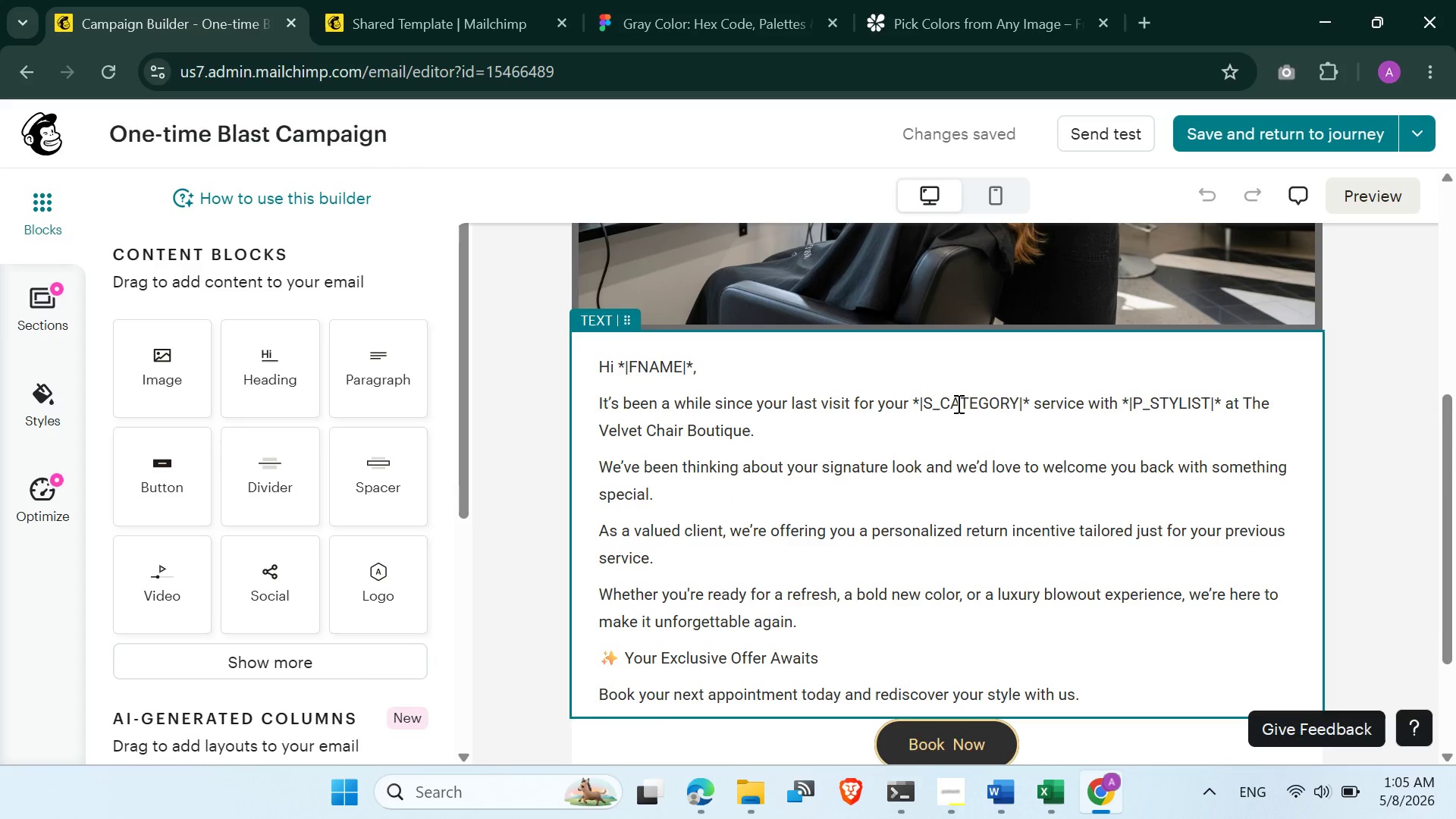 
wait(6.16)
 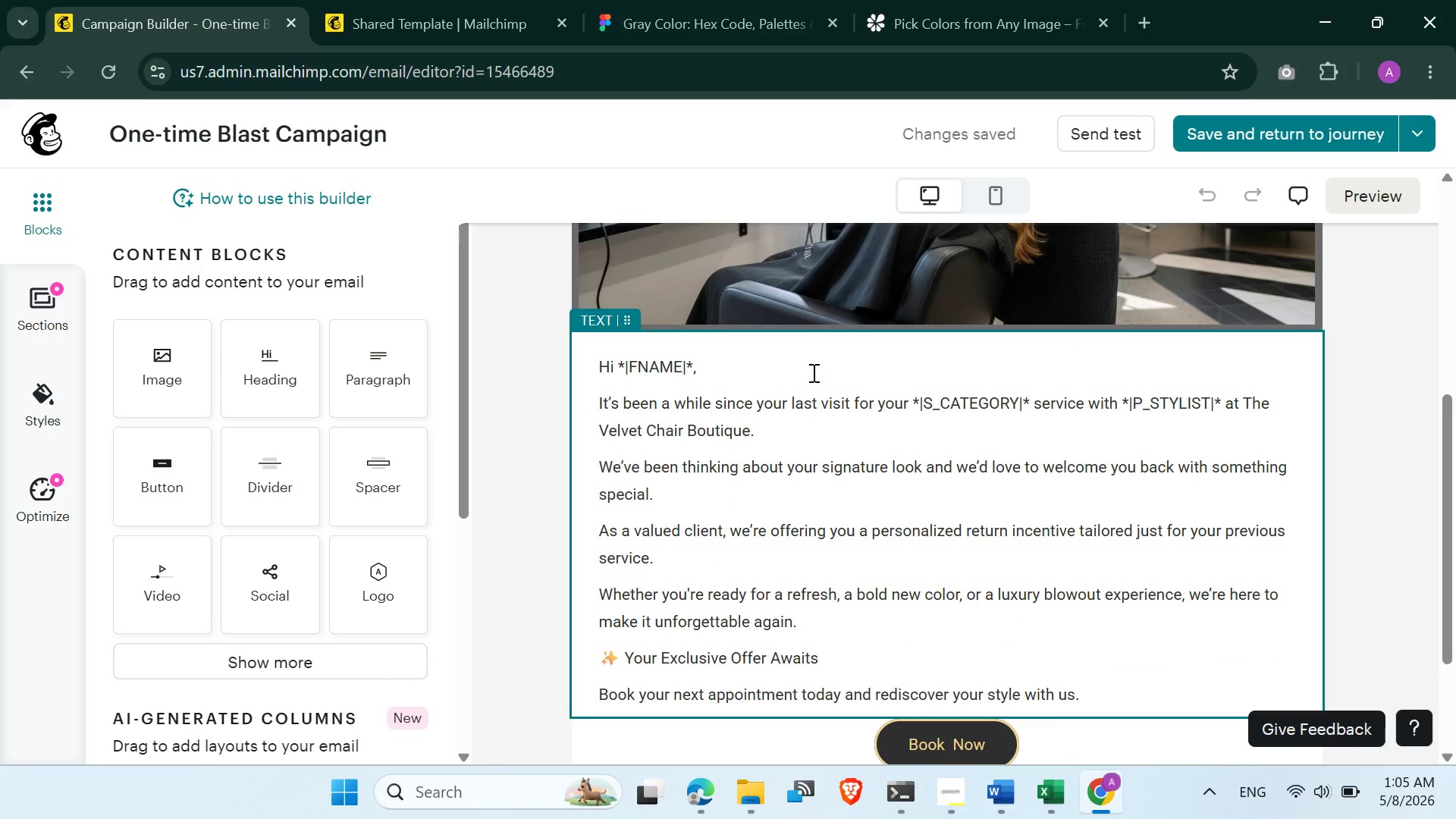 
scroll: coordinate [1033, 336], scroll_direction: up, amount: 5.0
 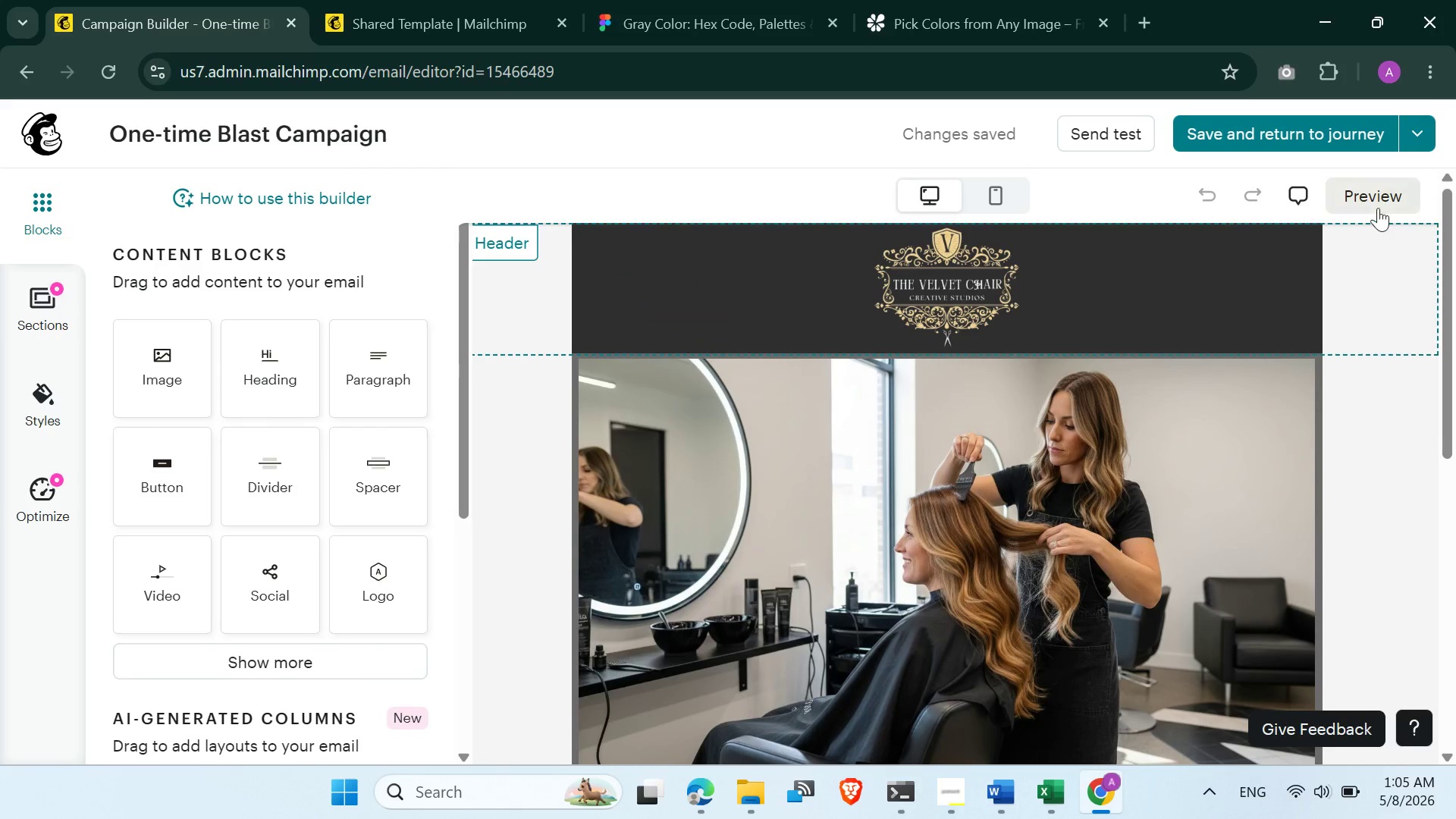 
left_click([1378, 206])
 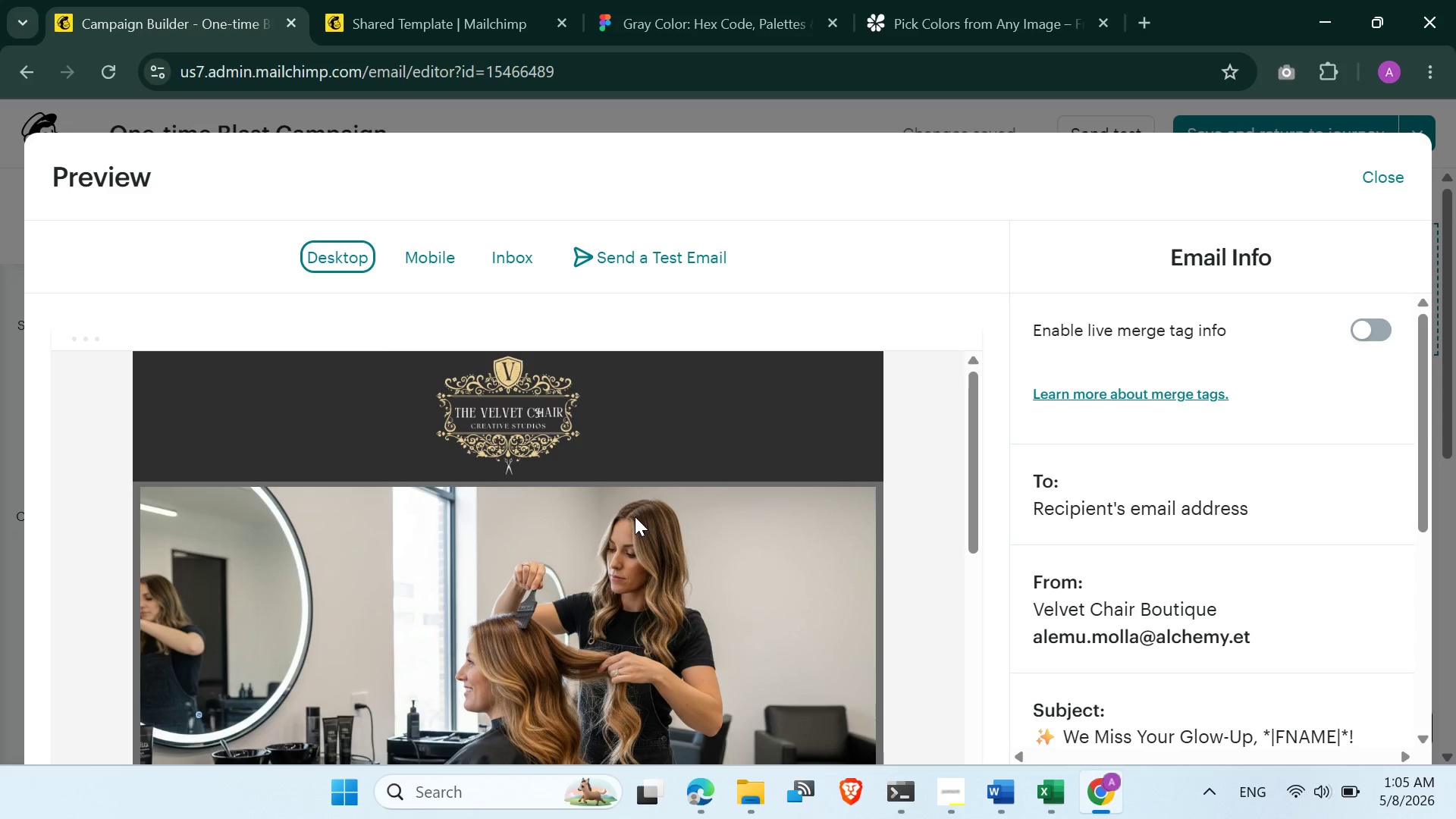 
scroll: coordinate [626, 515], scroll_direction: down, amount: 6.0
 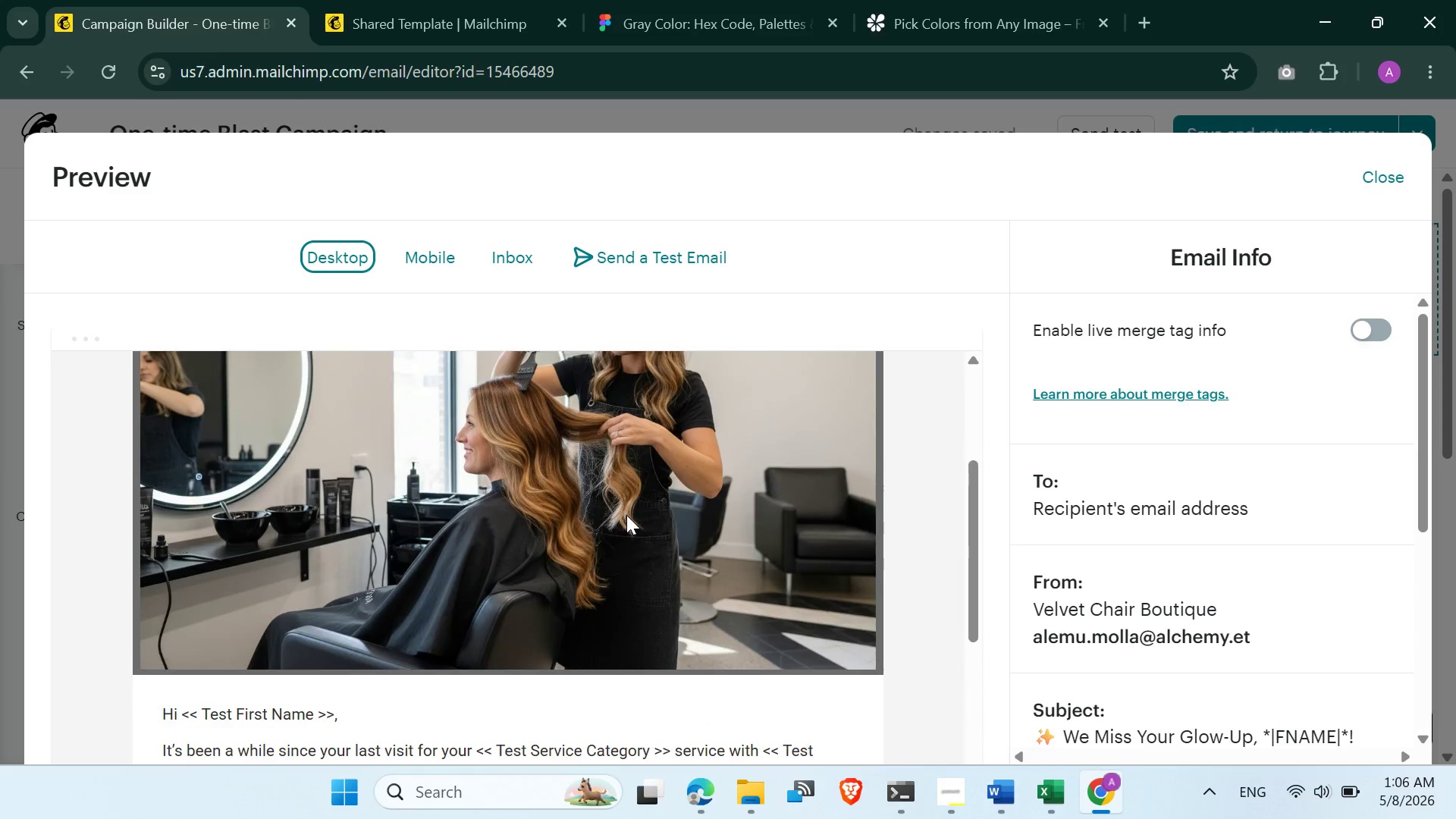 
hold_key(key=ControlLeft, duration=0.62)
 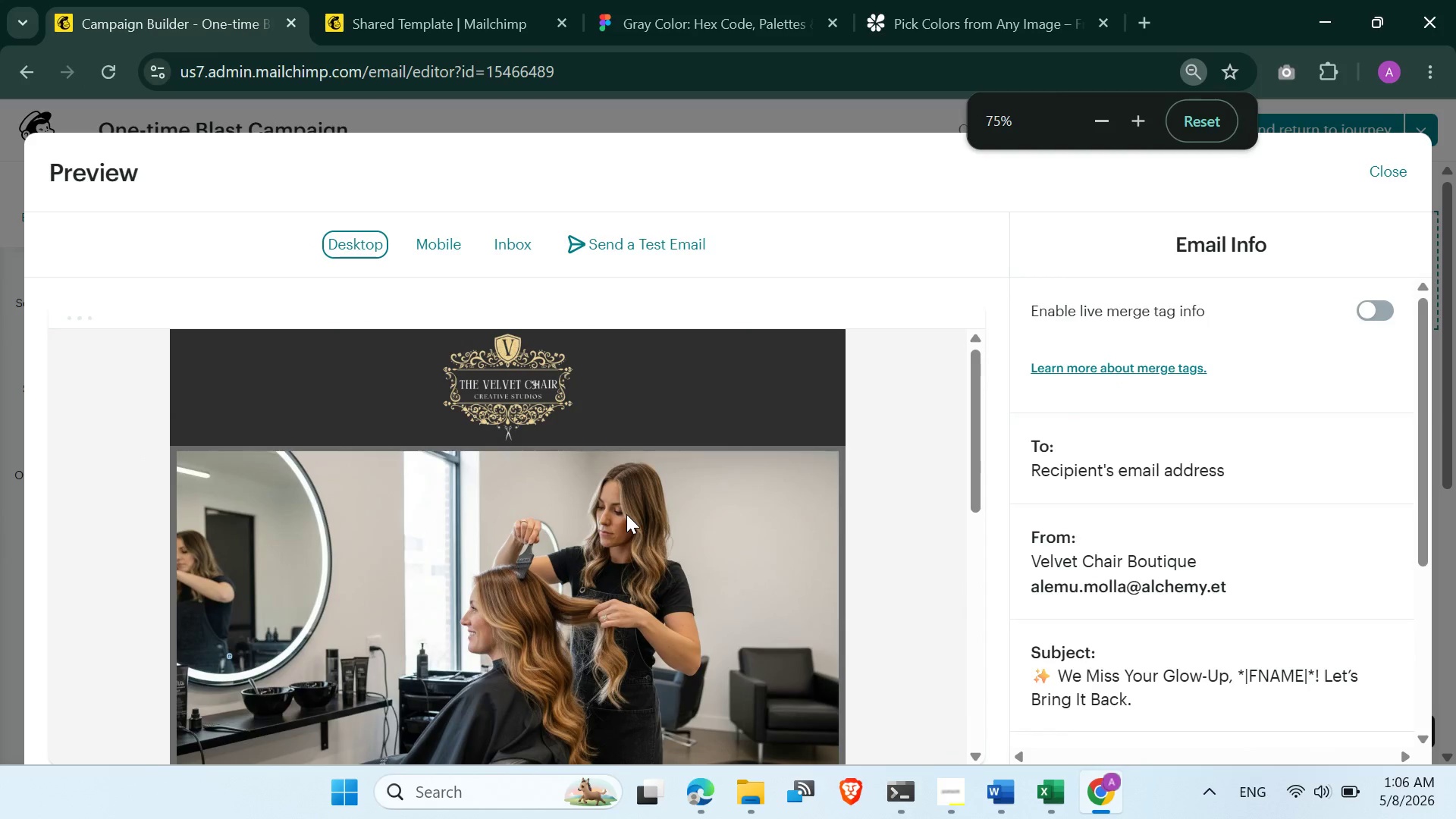 
scroll: coordinate [626, 514], scroll_direction: up, amount: 4.0
 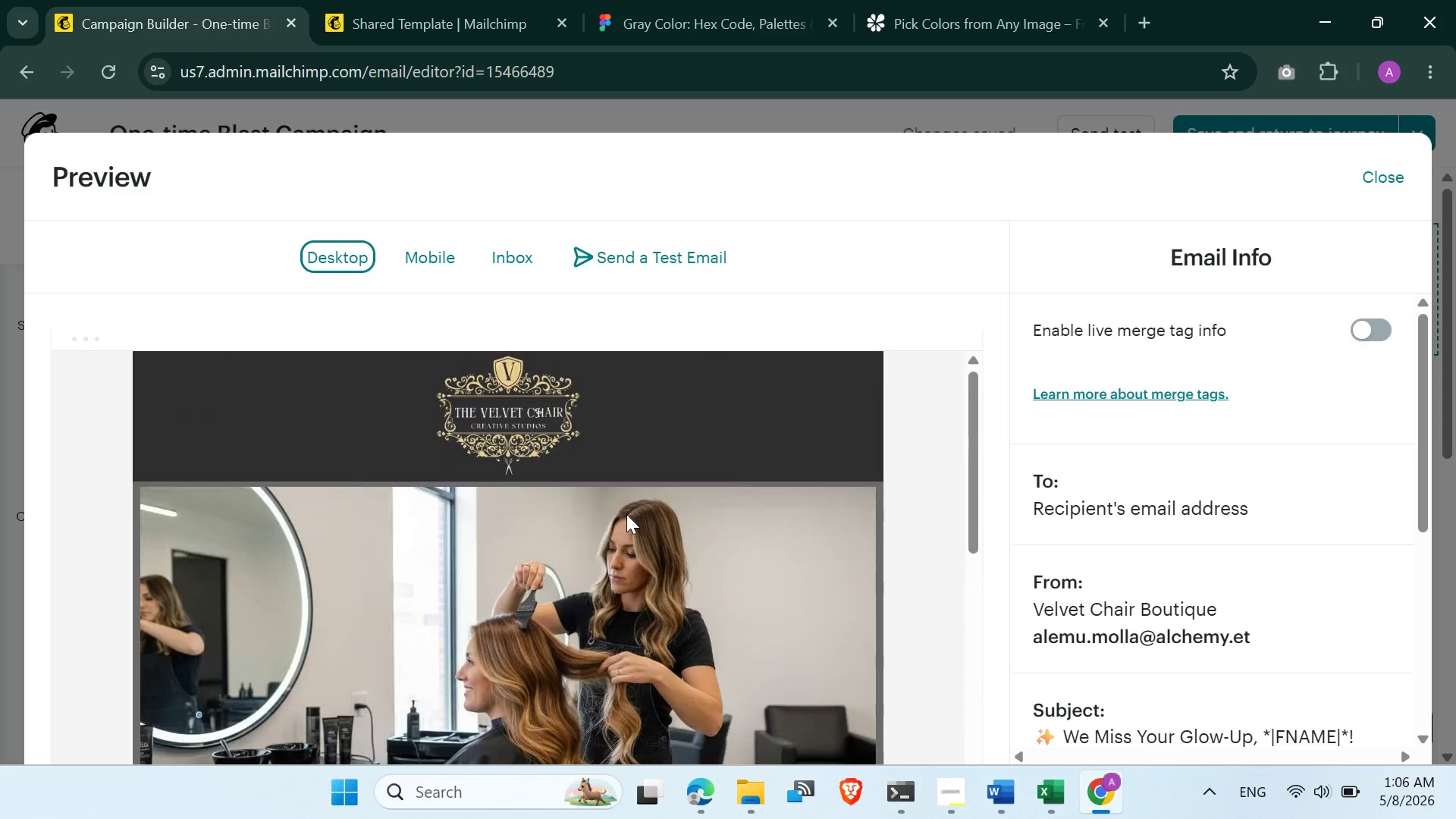 
scroll: coordinate [626, 514], scroll_direction: down, amount: 3.0
 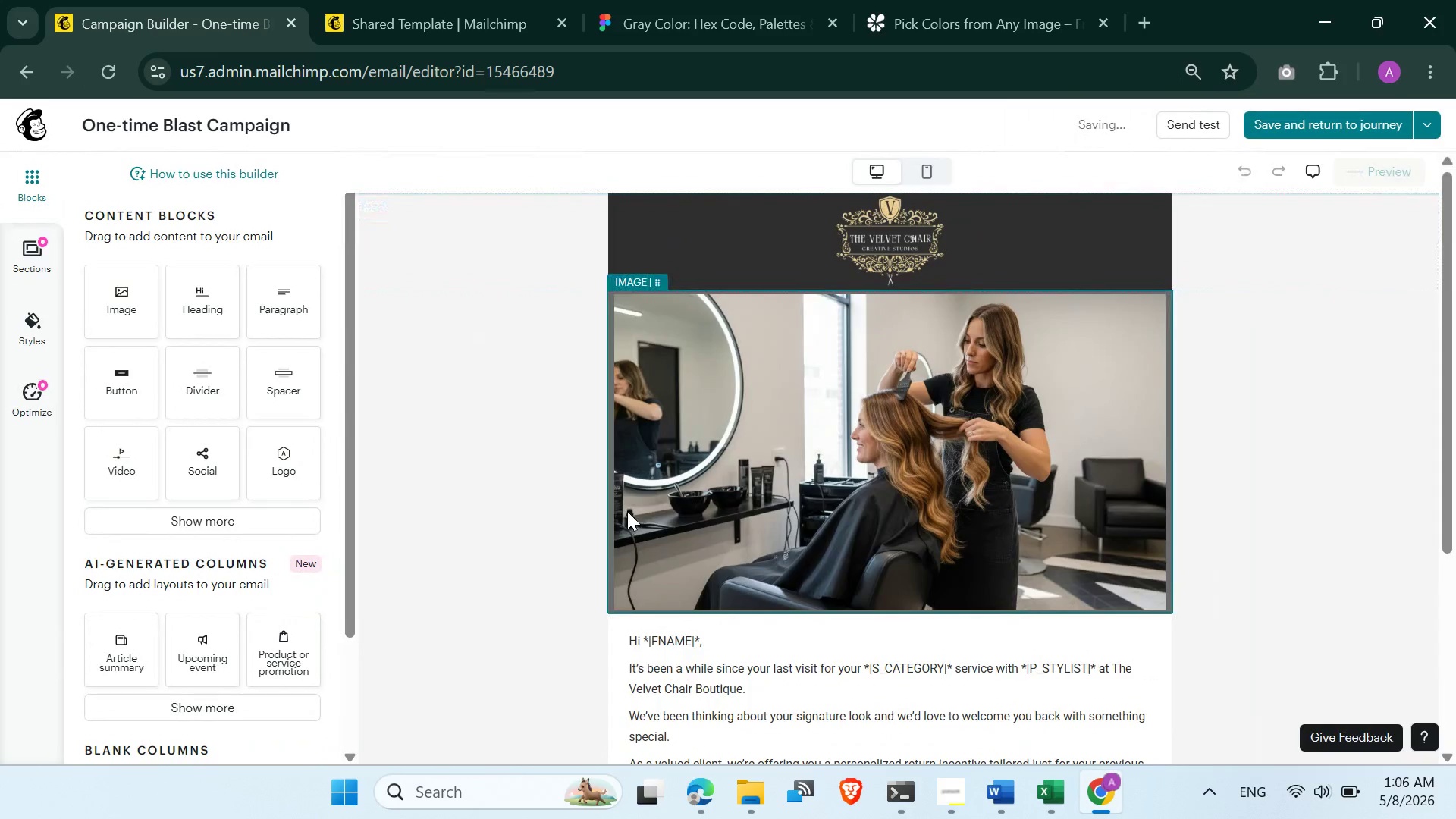 
hold_key(key=ControlLeft, duration=0.33)
 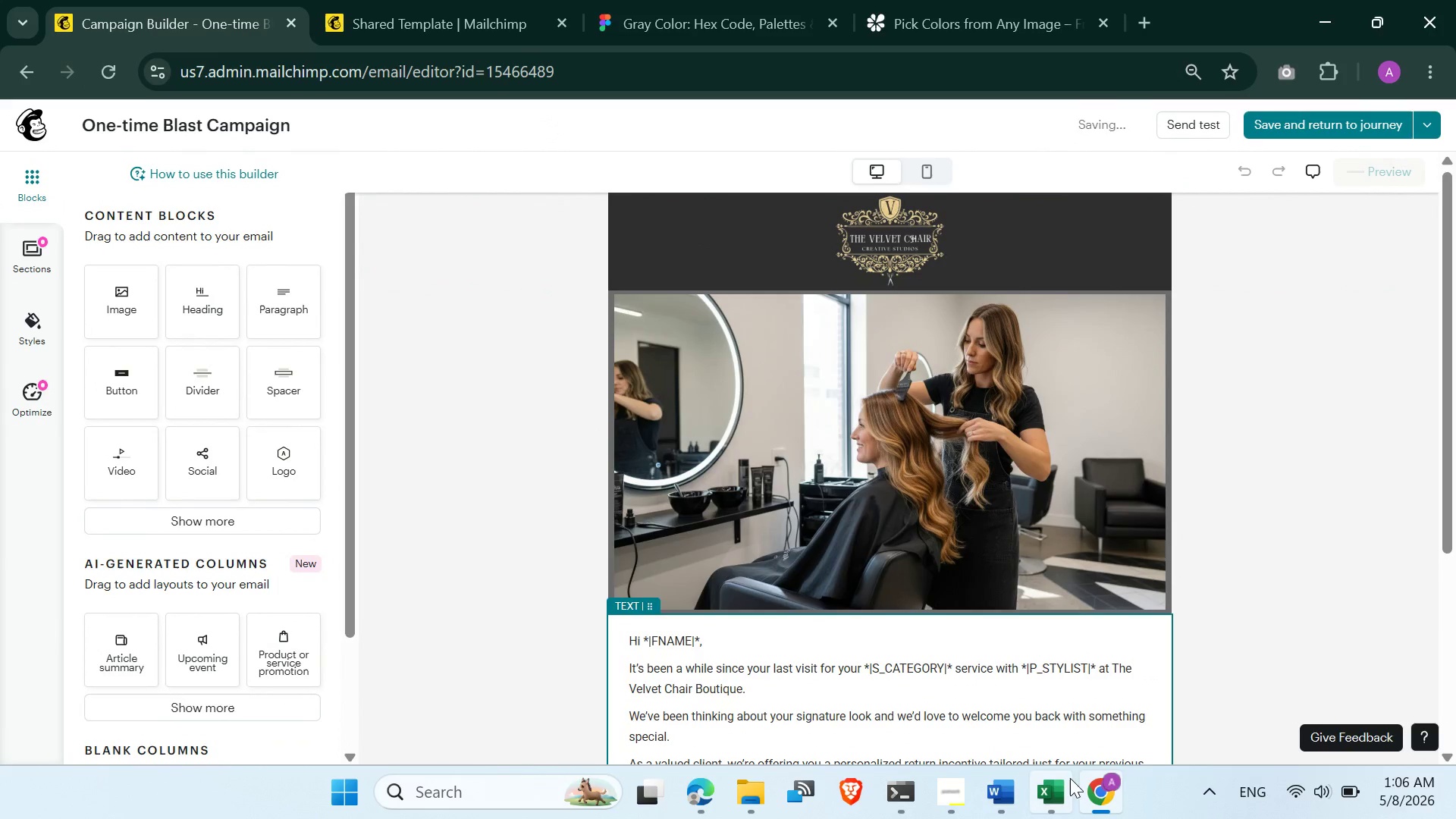 
left_click([940, 802])
 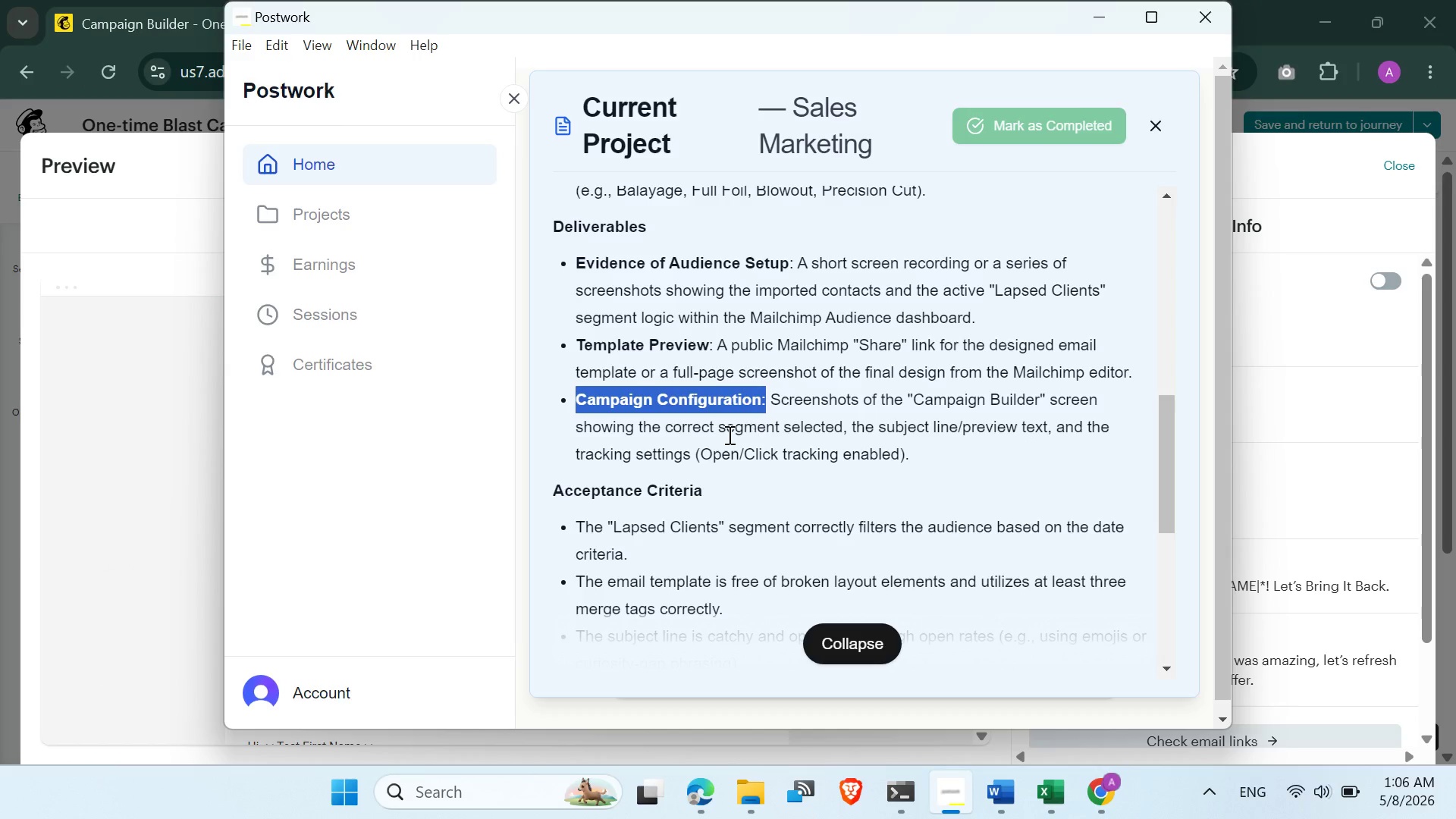 
wait(13.69)
 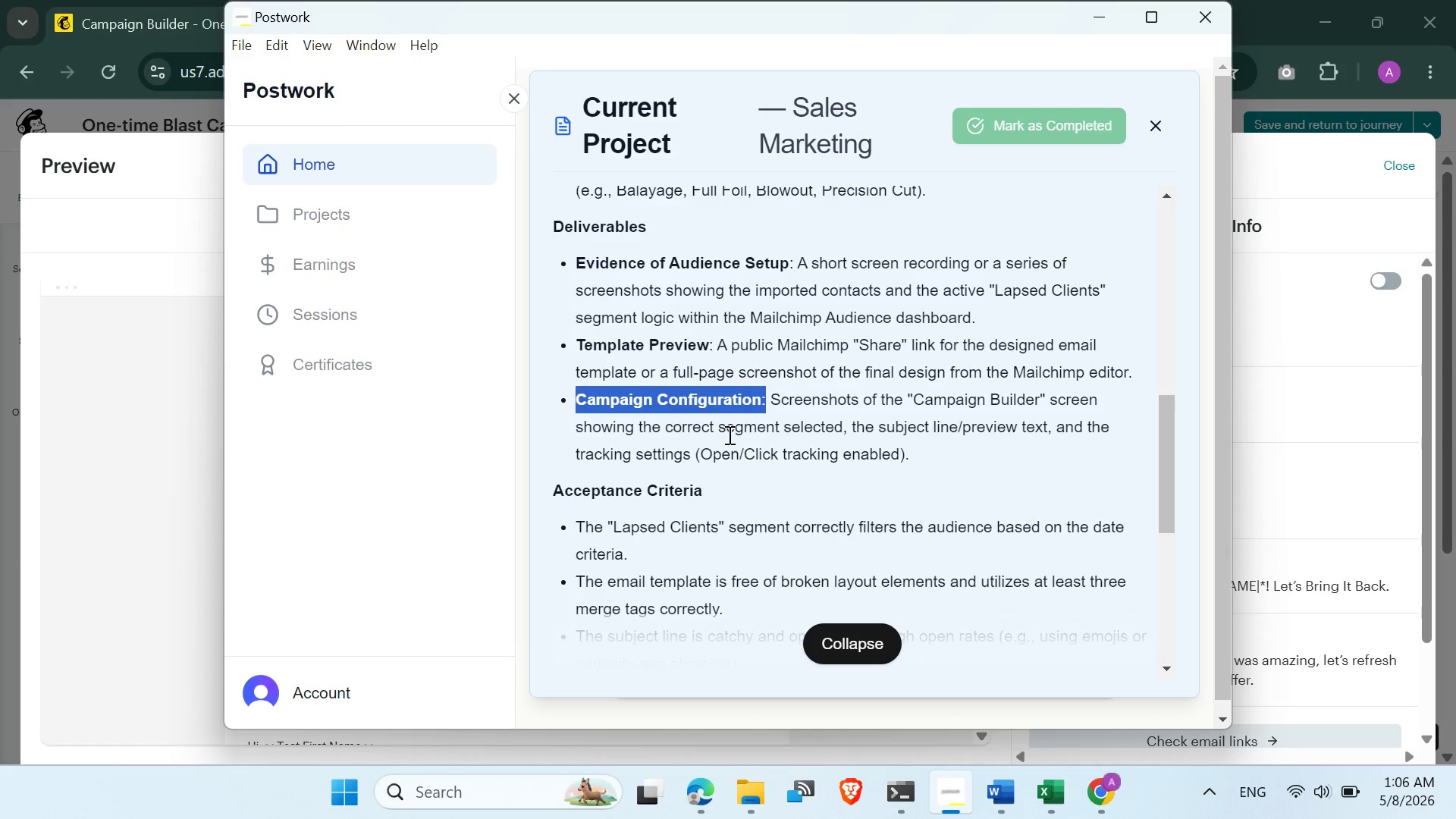 
left_click([1389, 168])
 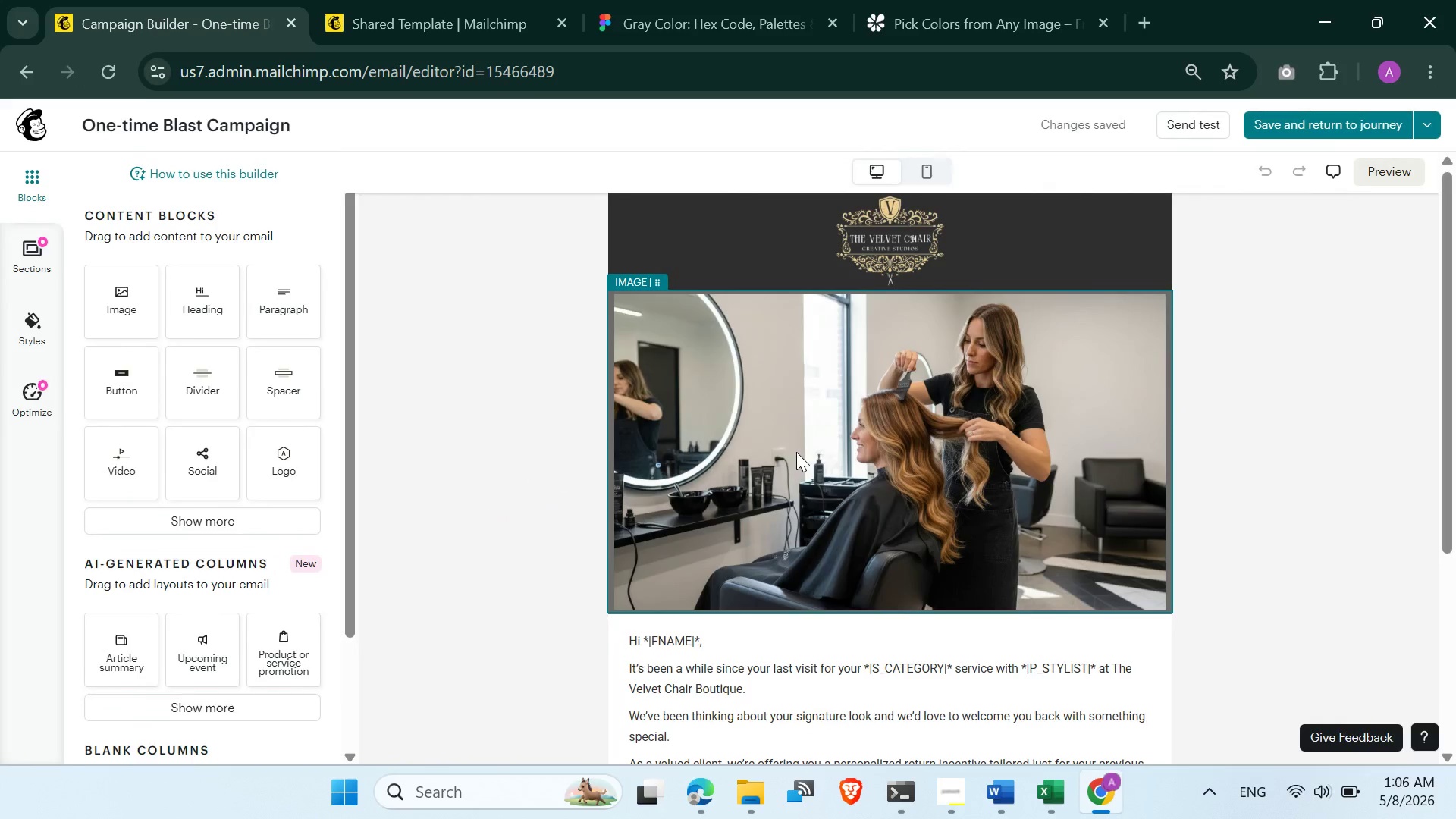 
scroll: coordinate [796, 458], scroll_direction: down, amount: 2.0
 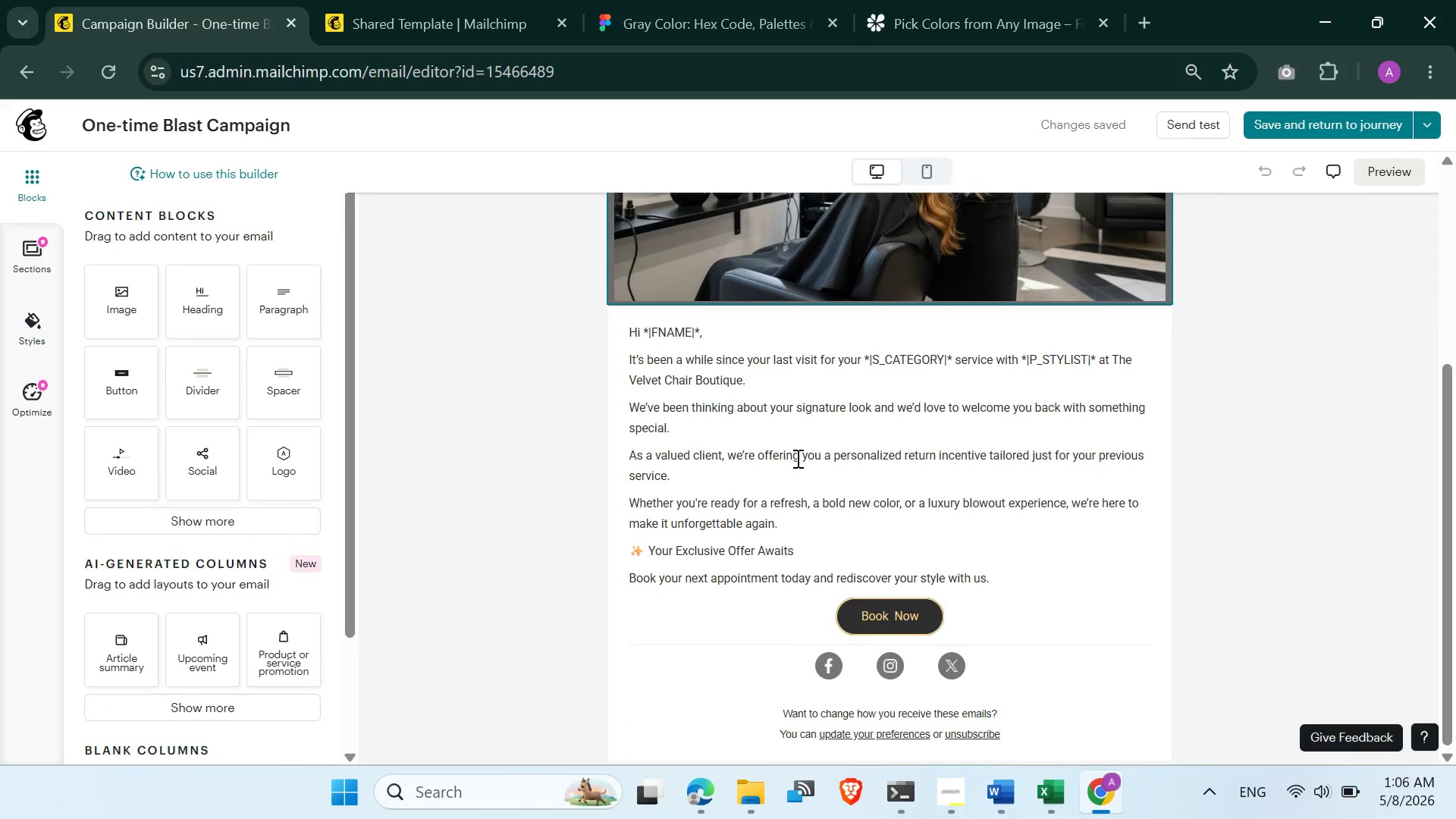 
hold_key(key=ControlLeft, duration=0.39)
scroll: coordinate [793, 460], scroll_direction: down, amount: 2.0
 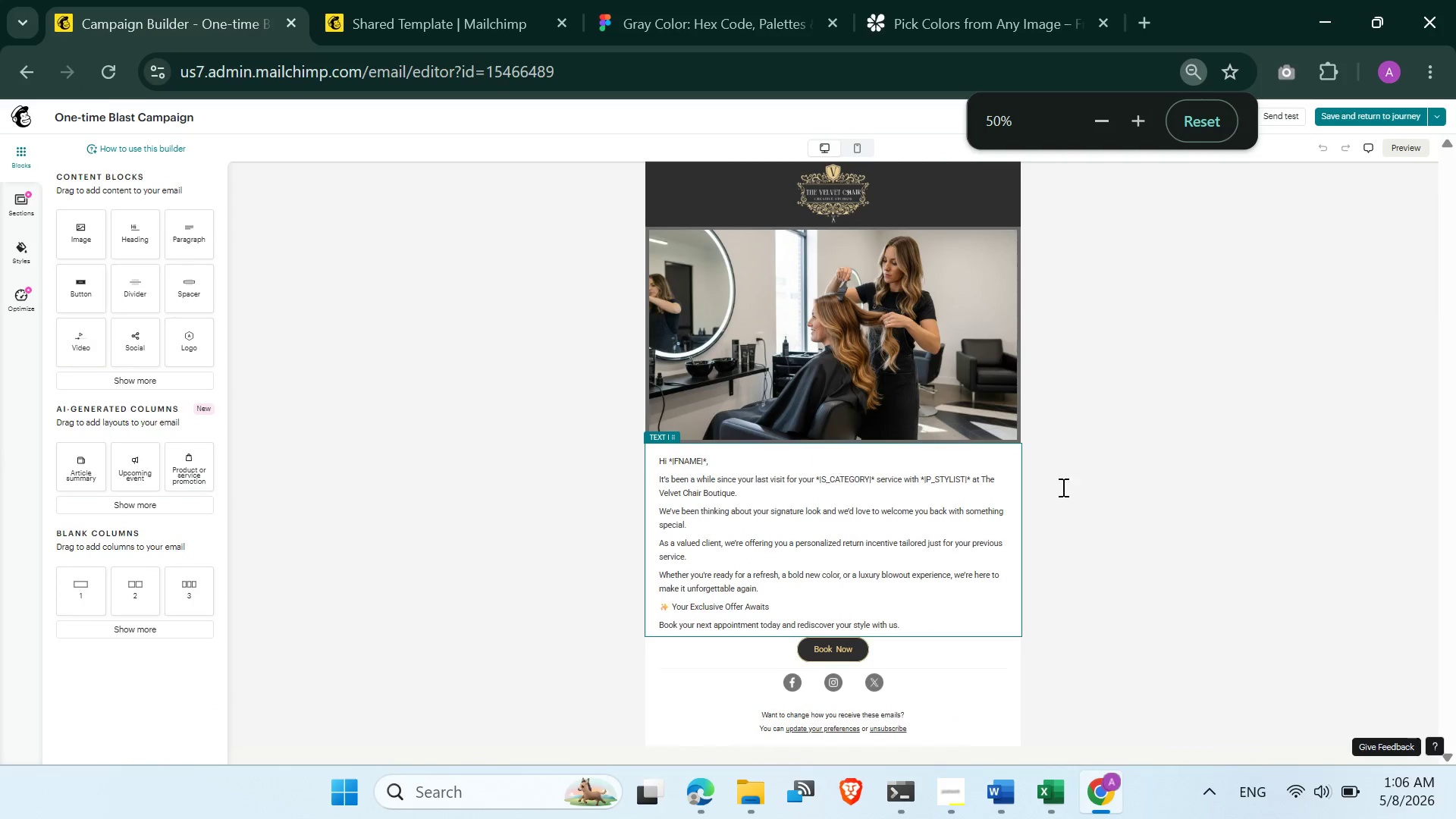 
left_click([1147, 472])
 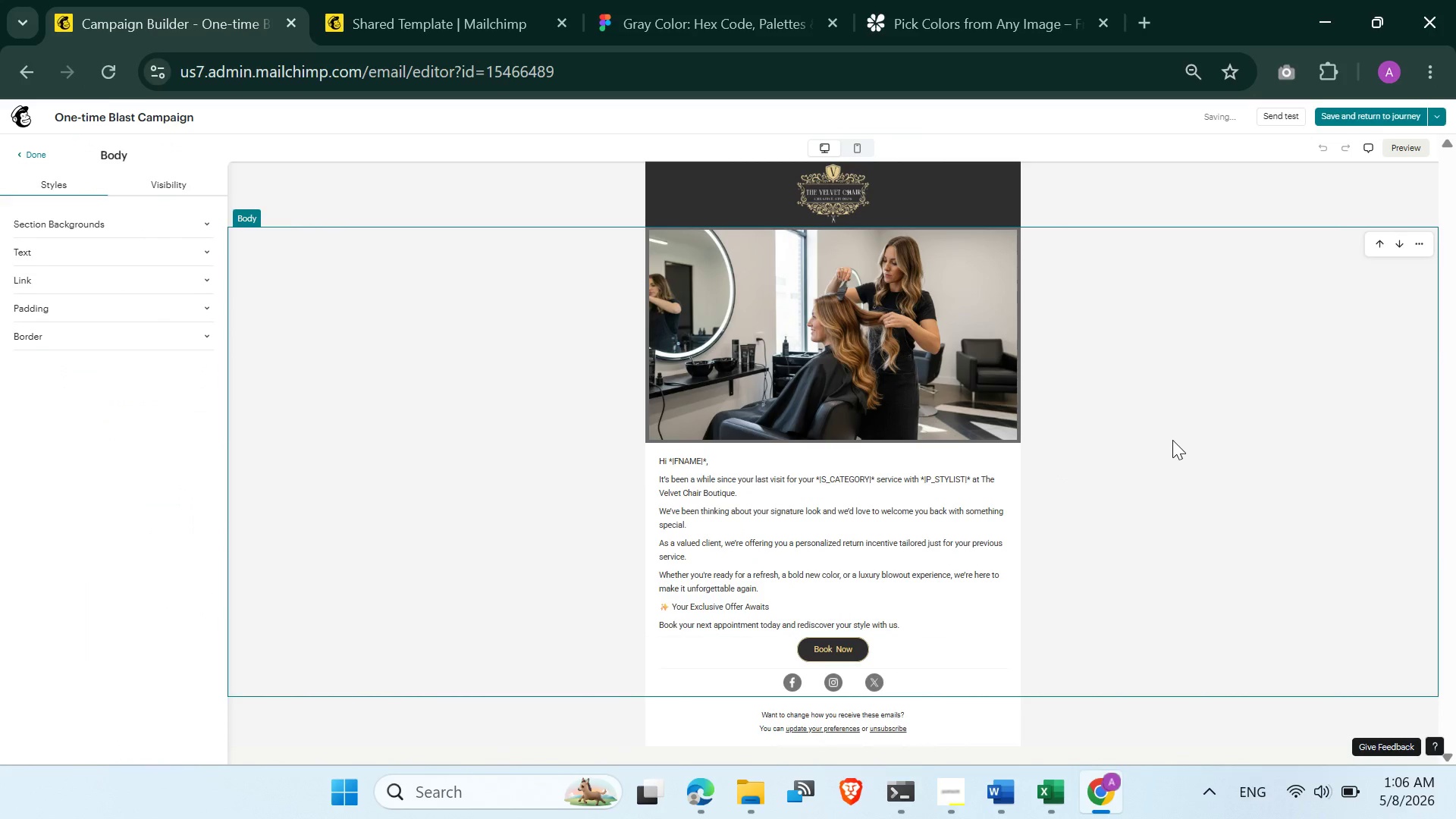 
key(PrintScreen)
 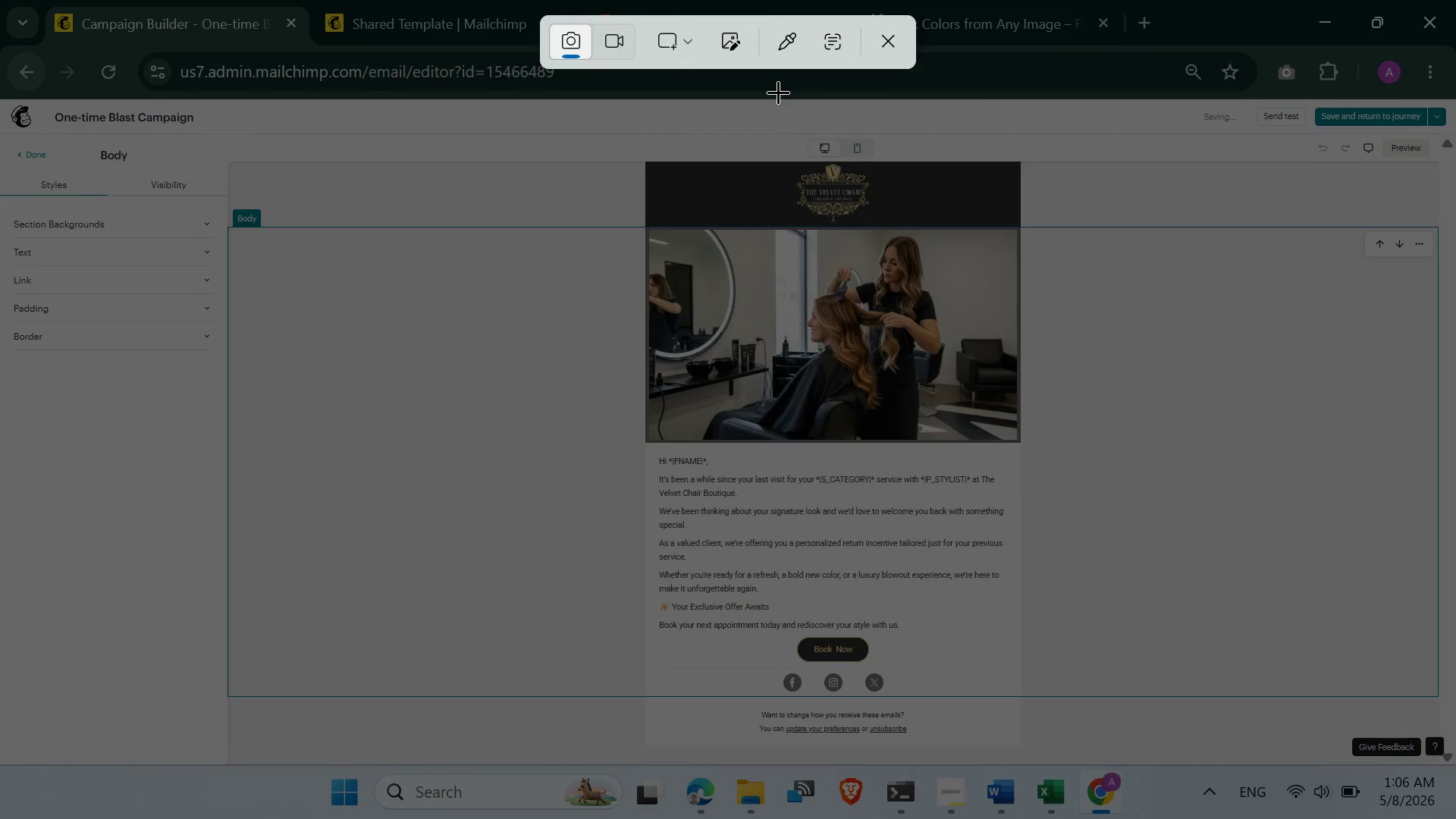 
left_click([682, 49])
 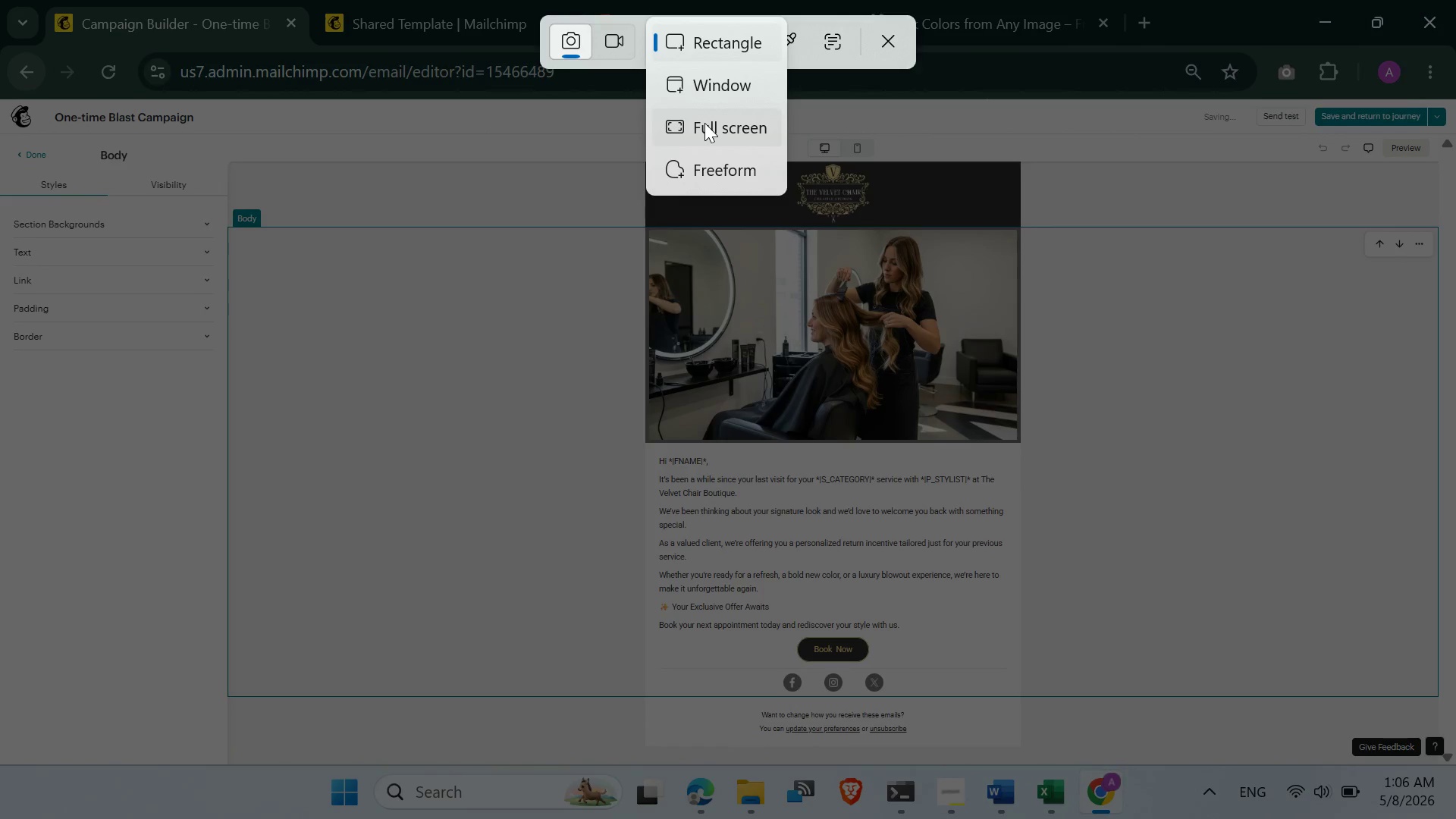 
left_click([705, 128])
 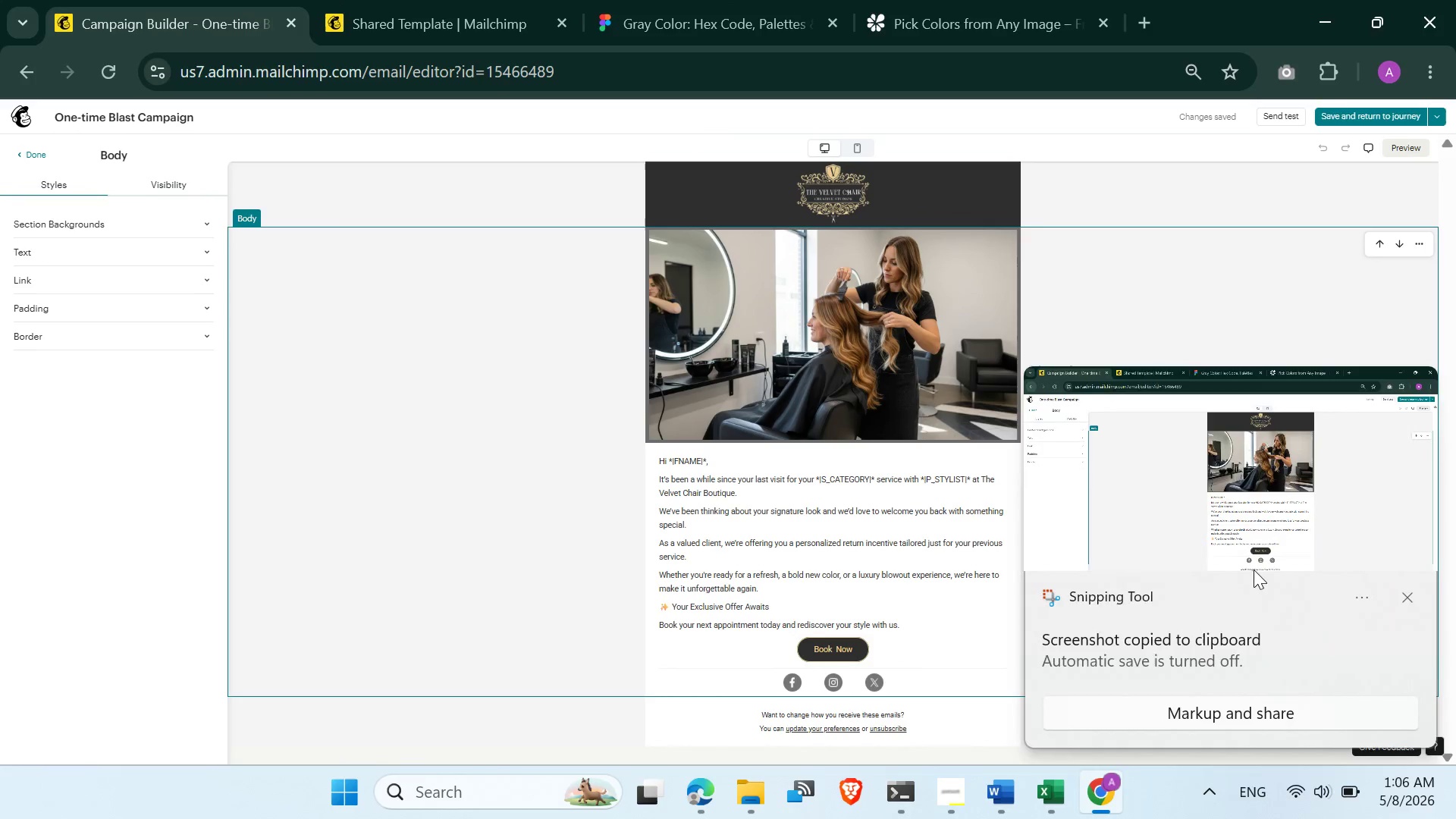 
left_click([1253, 530])
 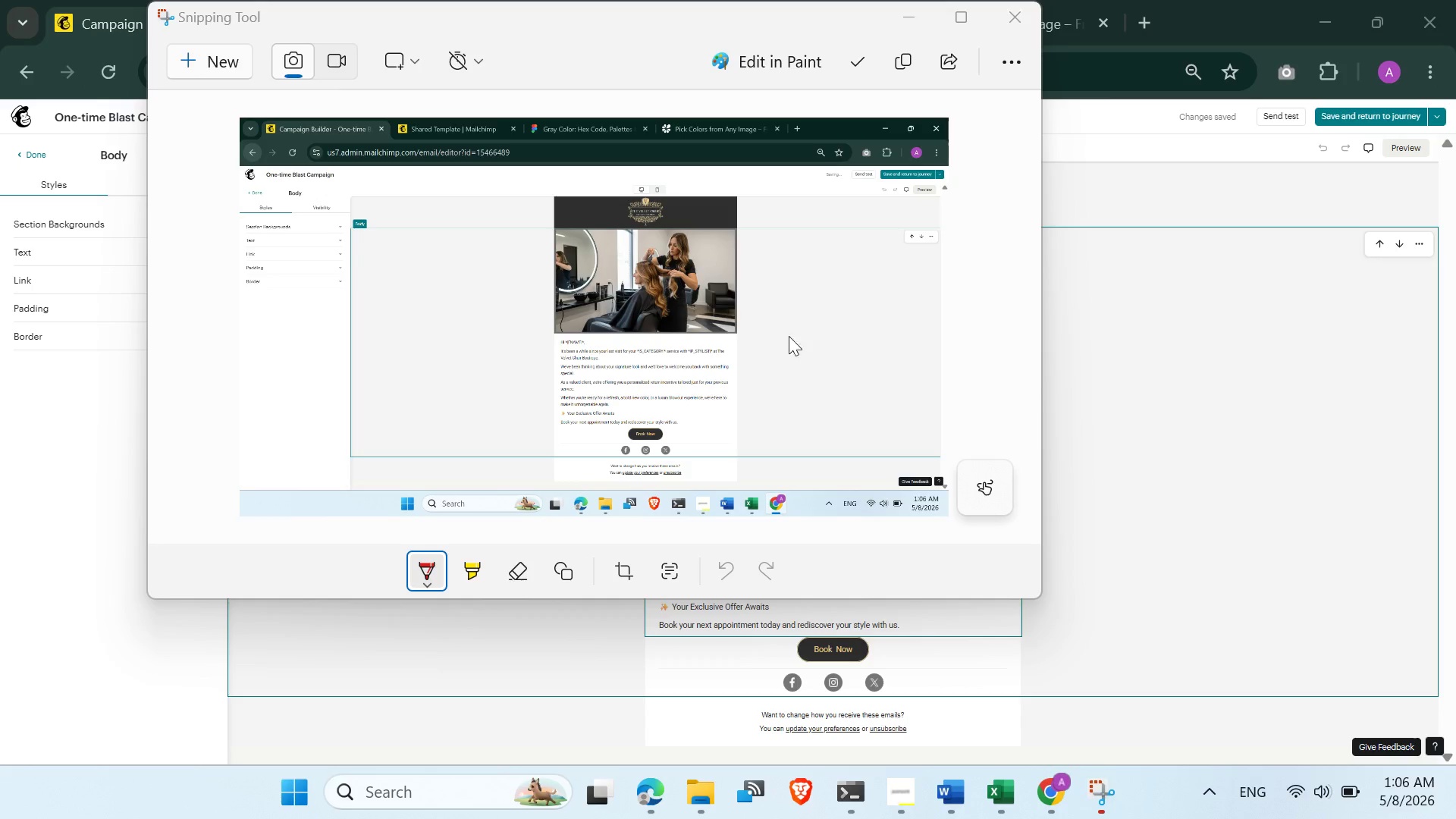 
left_click([859, 71])
 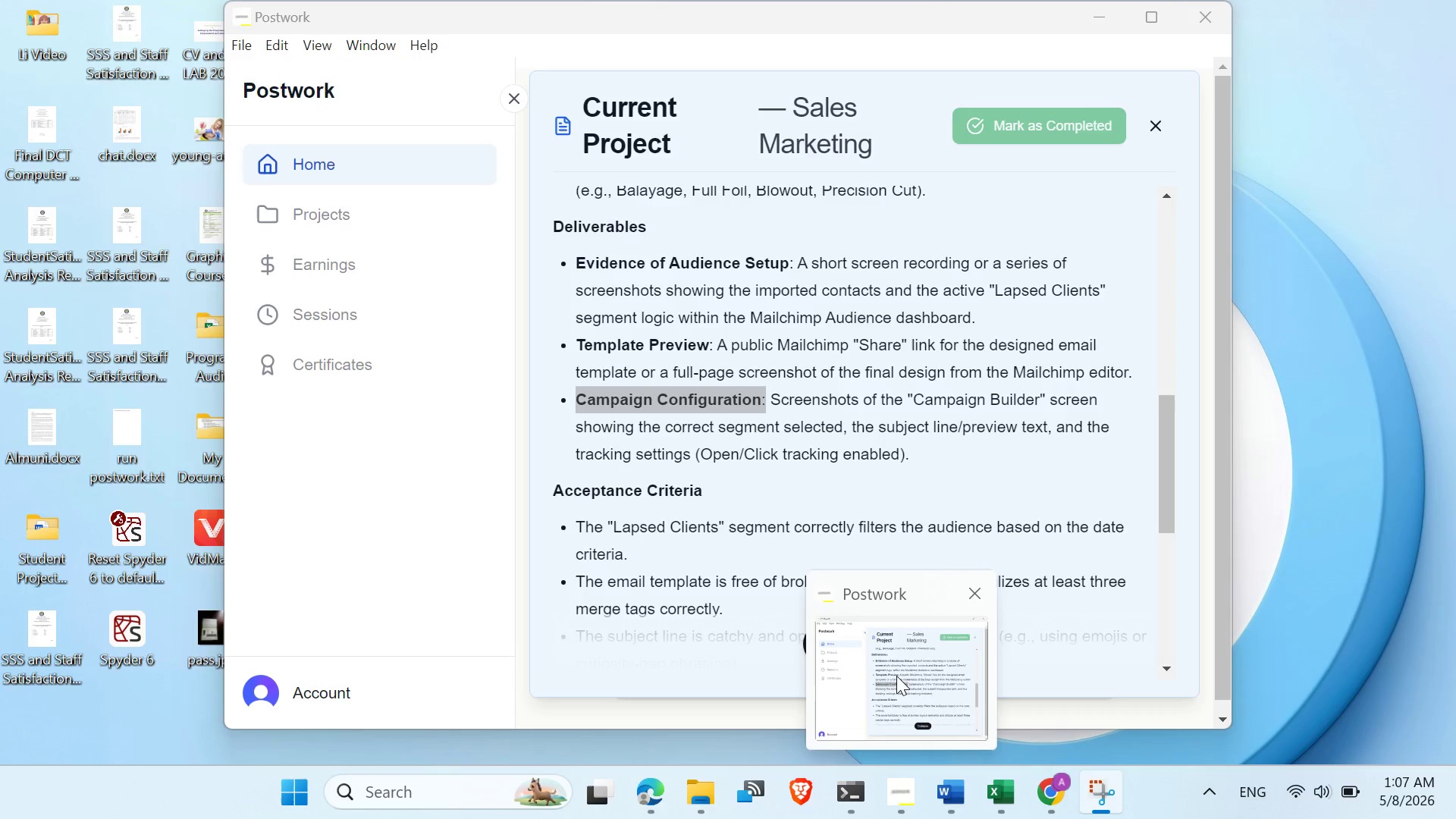 
wait(34.73)
 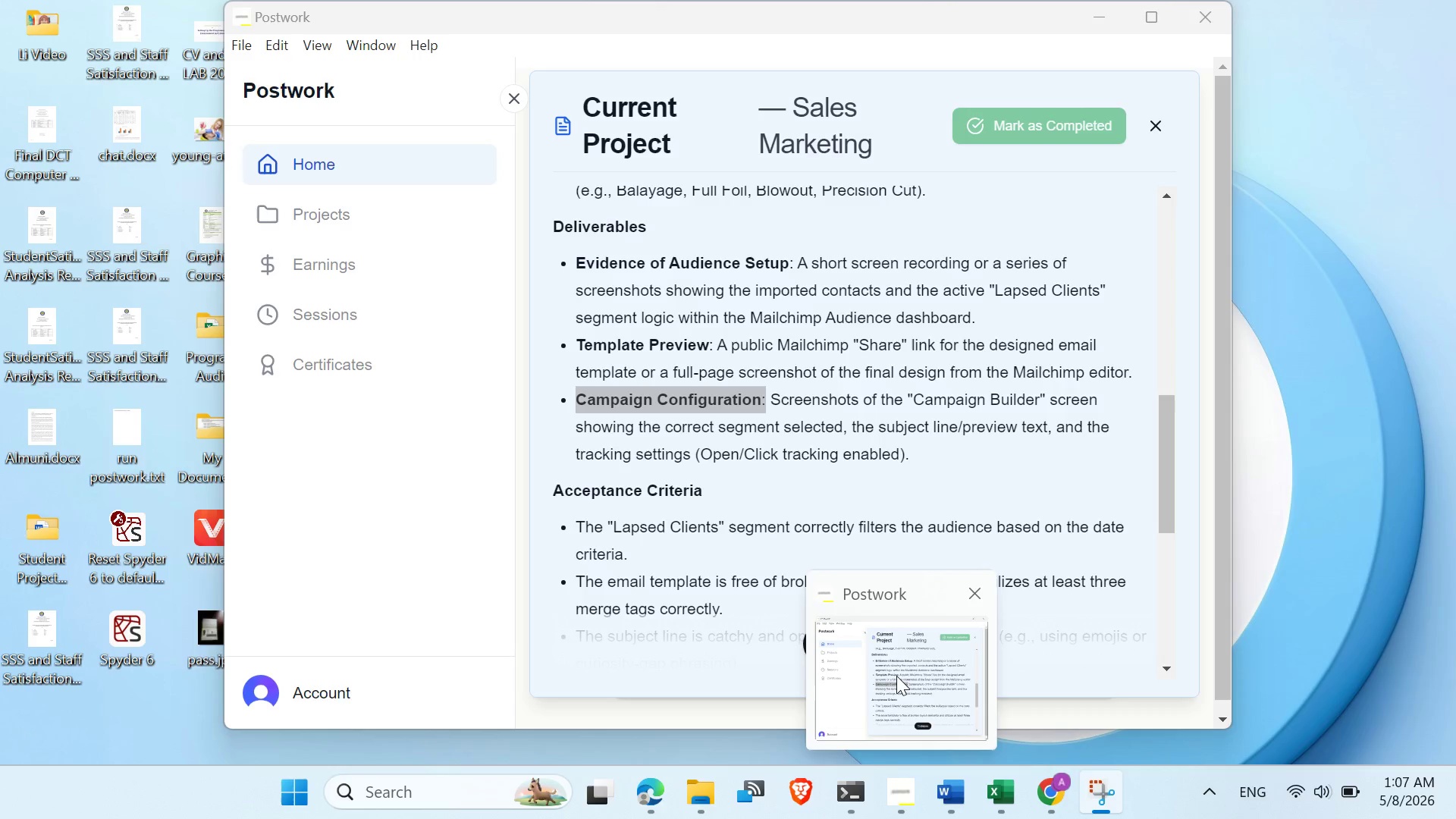 
left_click([1353, 127])
 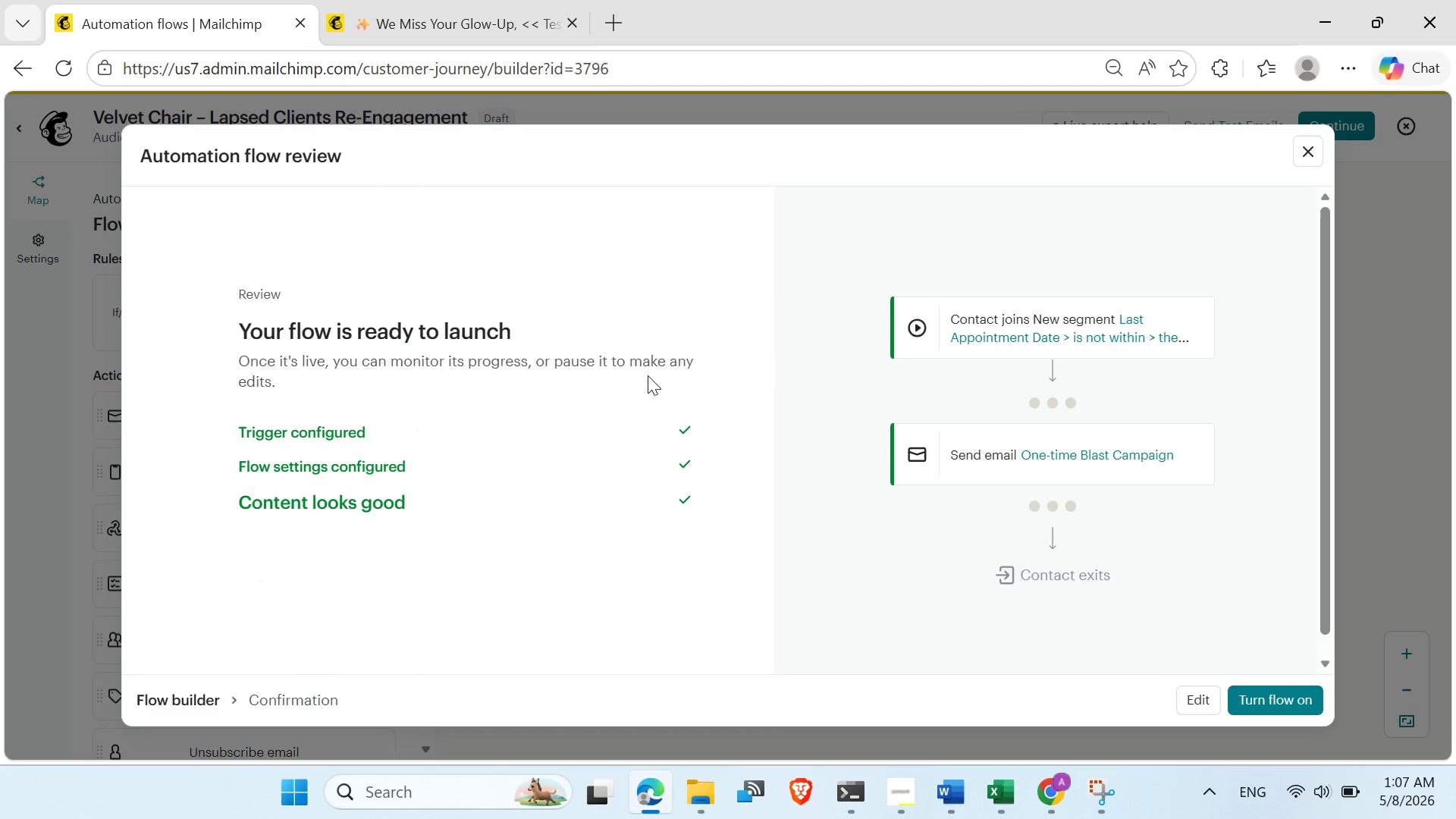 
scroll: coordinate [1055, 604], scroll_direction: down, amount: 3.0
 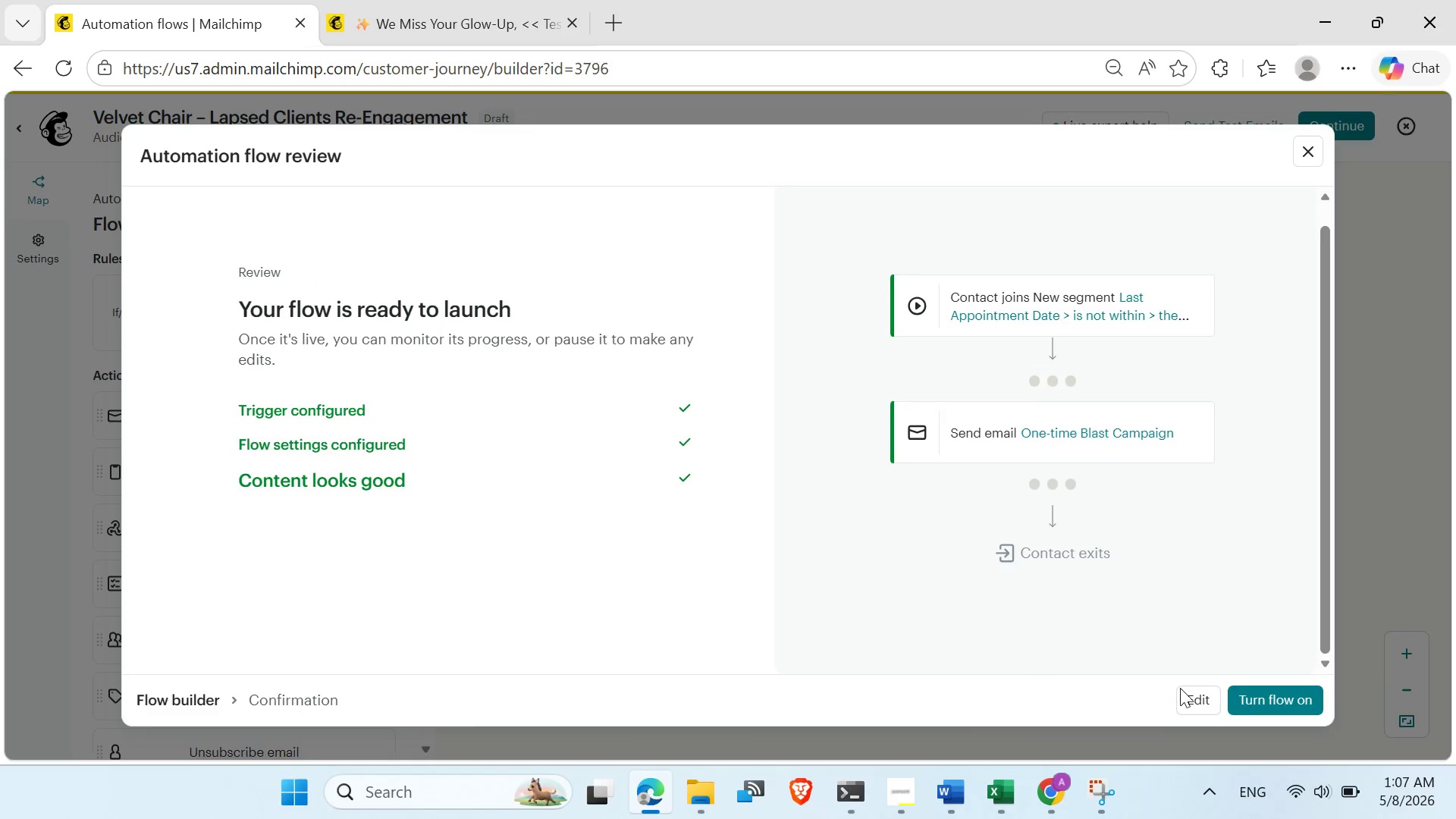 
left_click([1291, 695])
 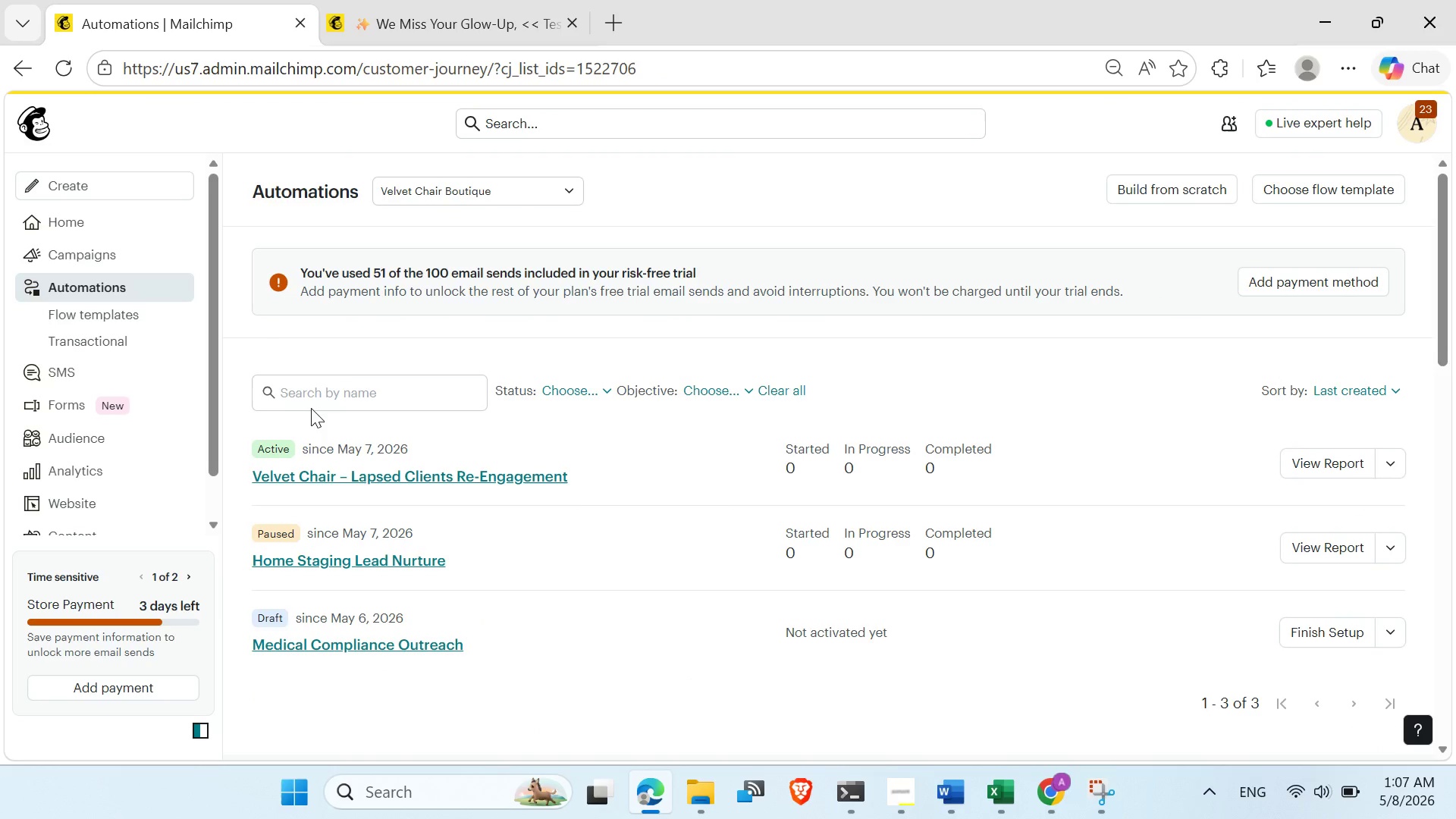 
wait(12.17)
 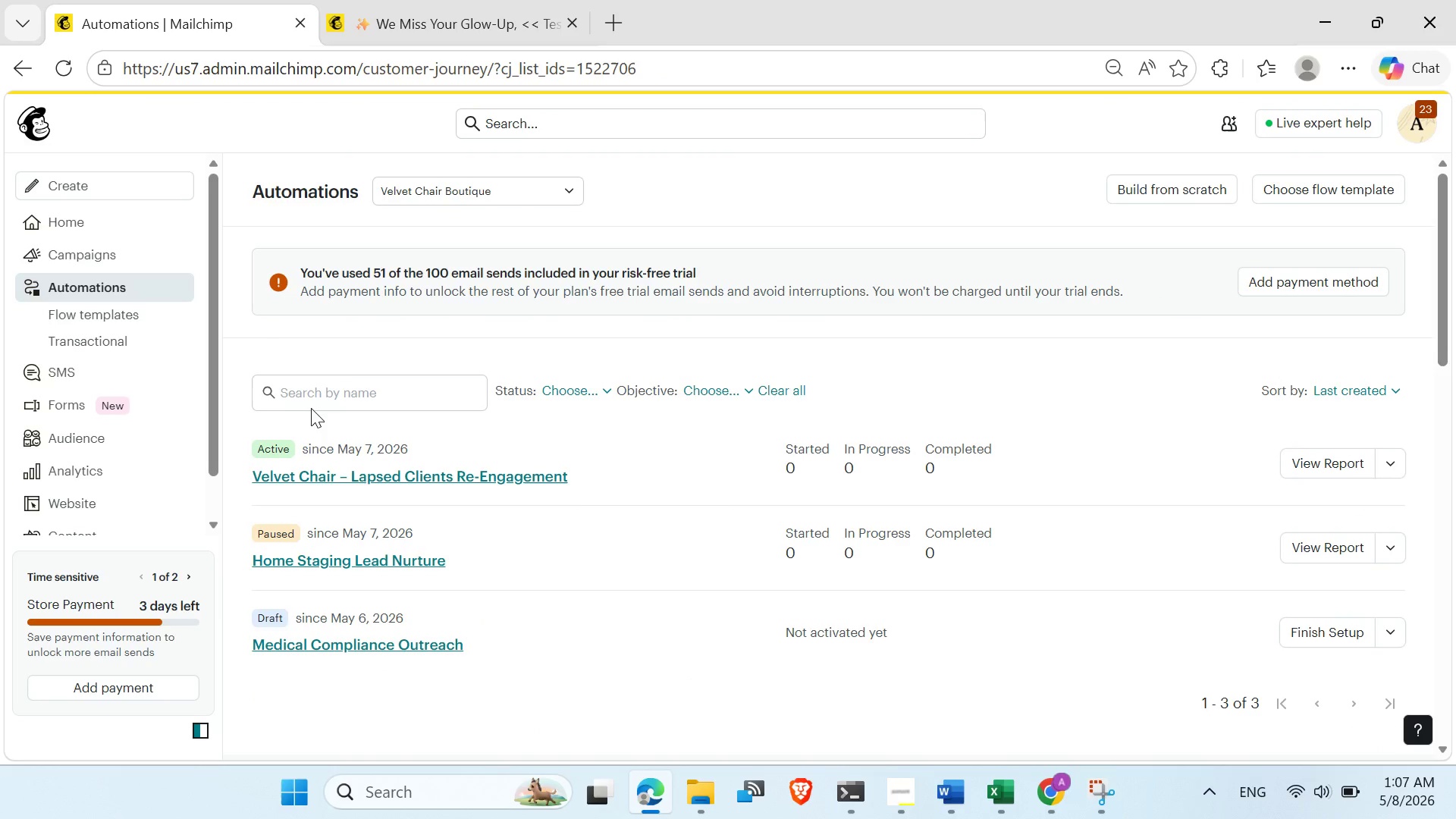 
left_click([1319, 469])
 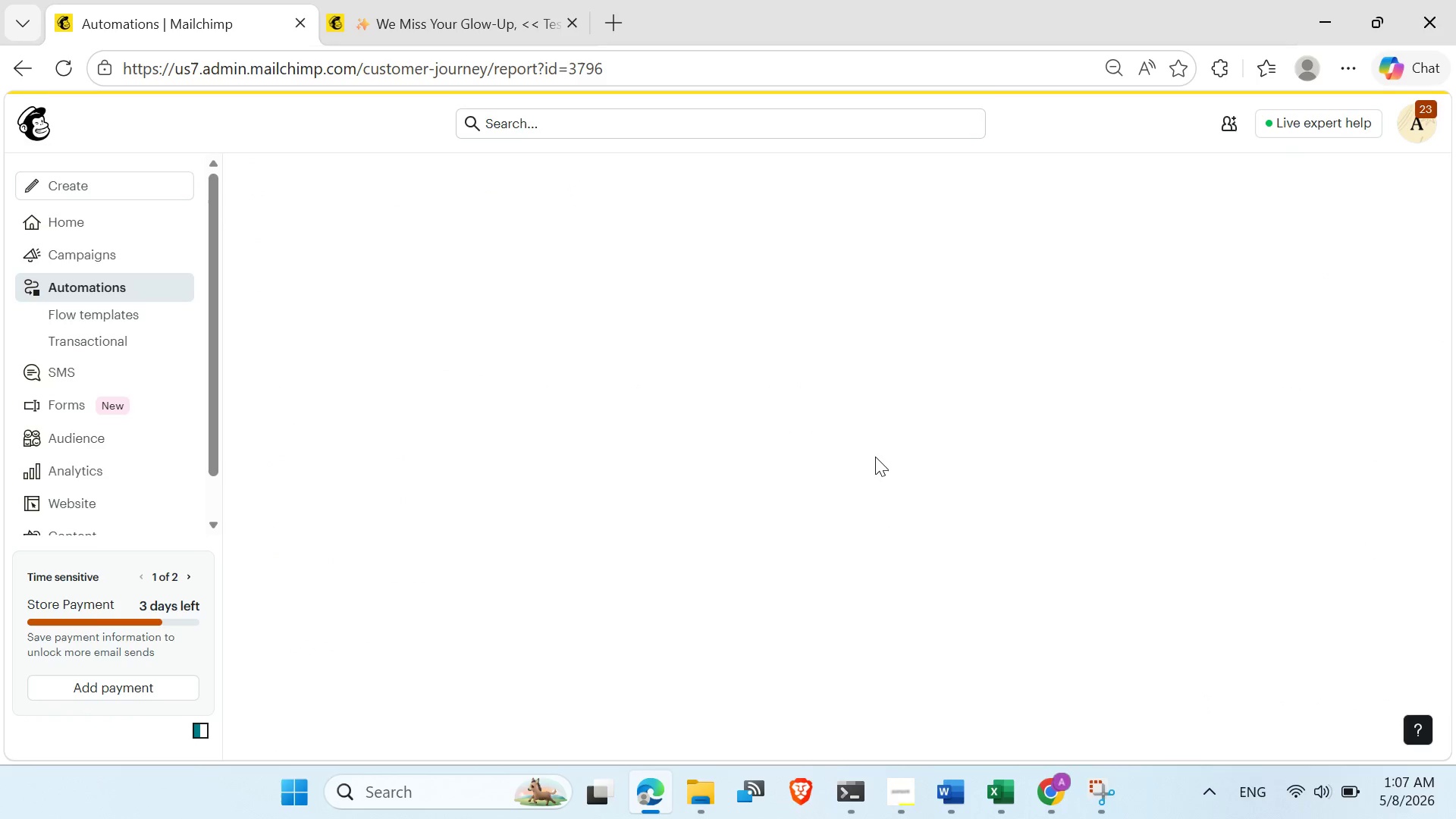 
scroll: coordinate [887, 476], scroll_direction: down, amount: 15.0
 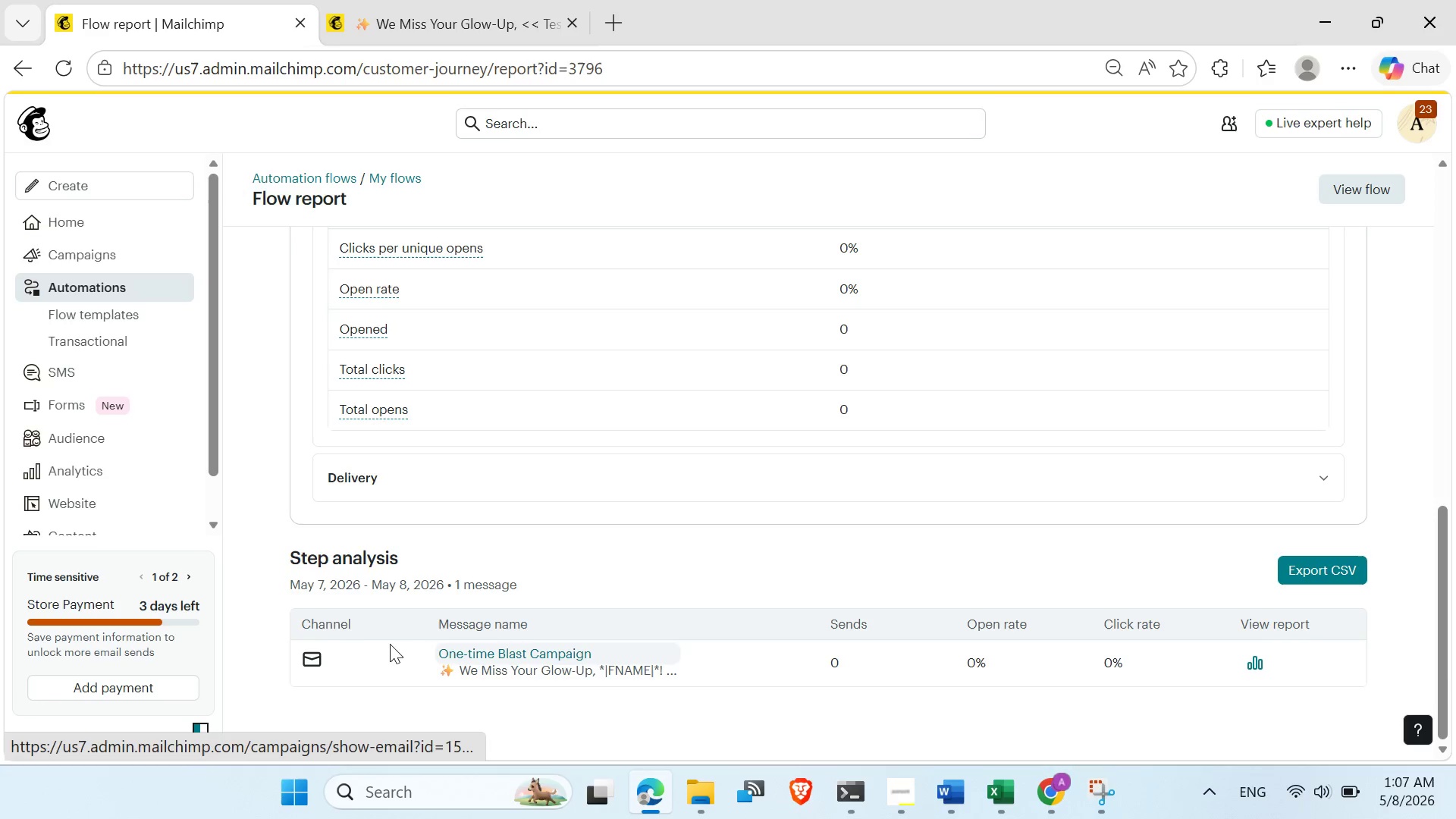 
wait(6.65)
 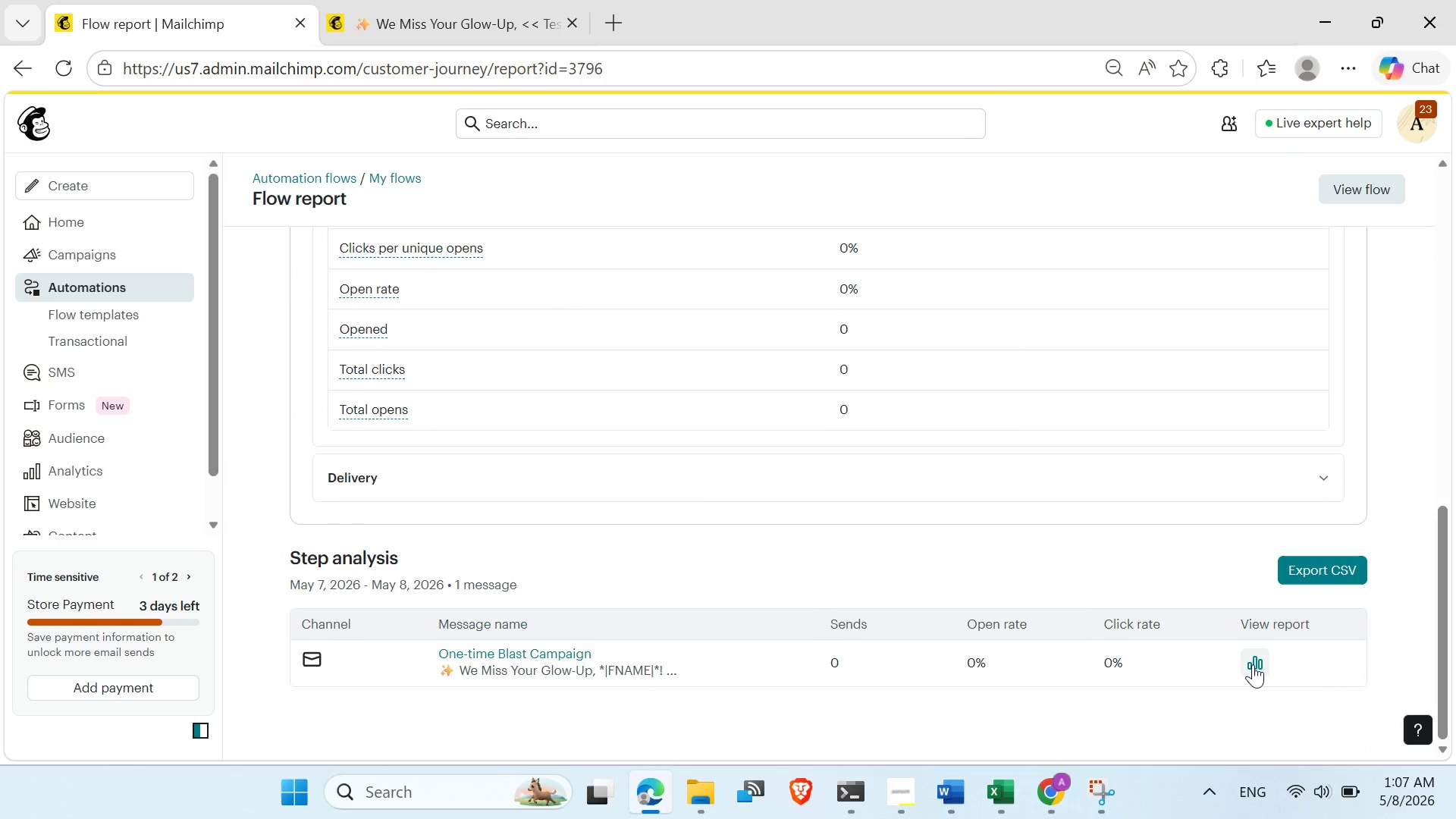 
scroll: coordinate [430, 590], scroll_direction: up, amount: 2.0
 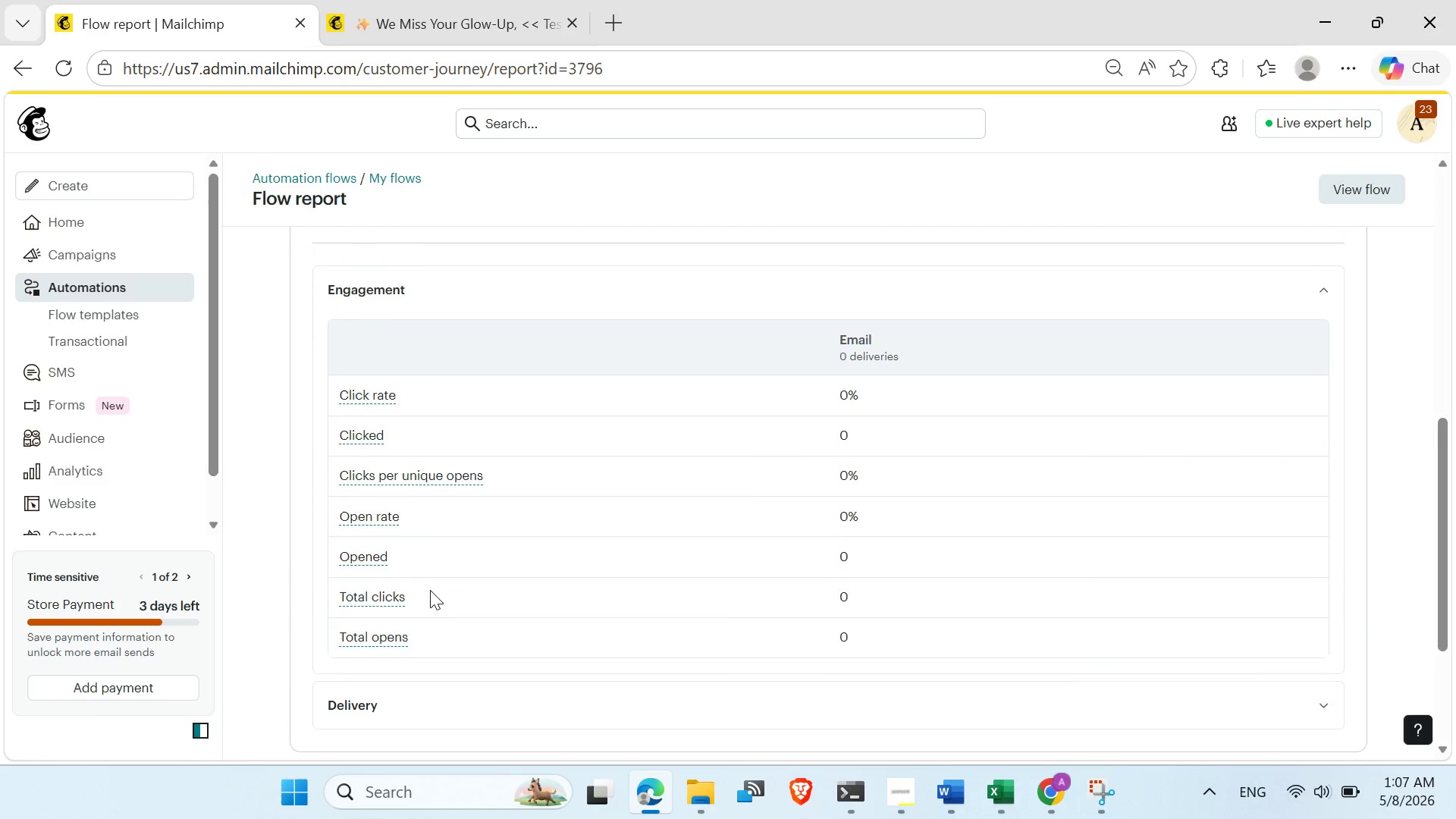 
scroll: coordinate [435, 596], scroll_direction: down, amount: 3.0